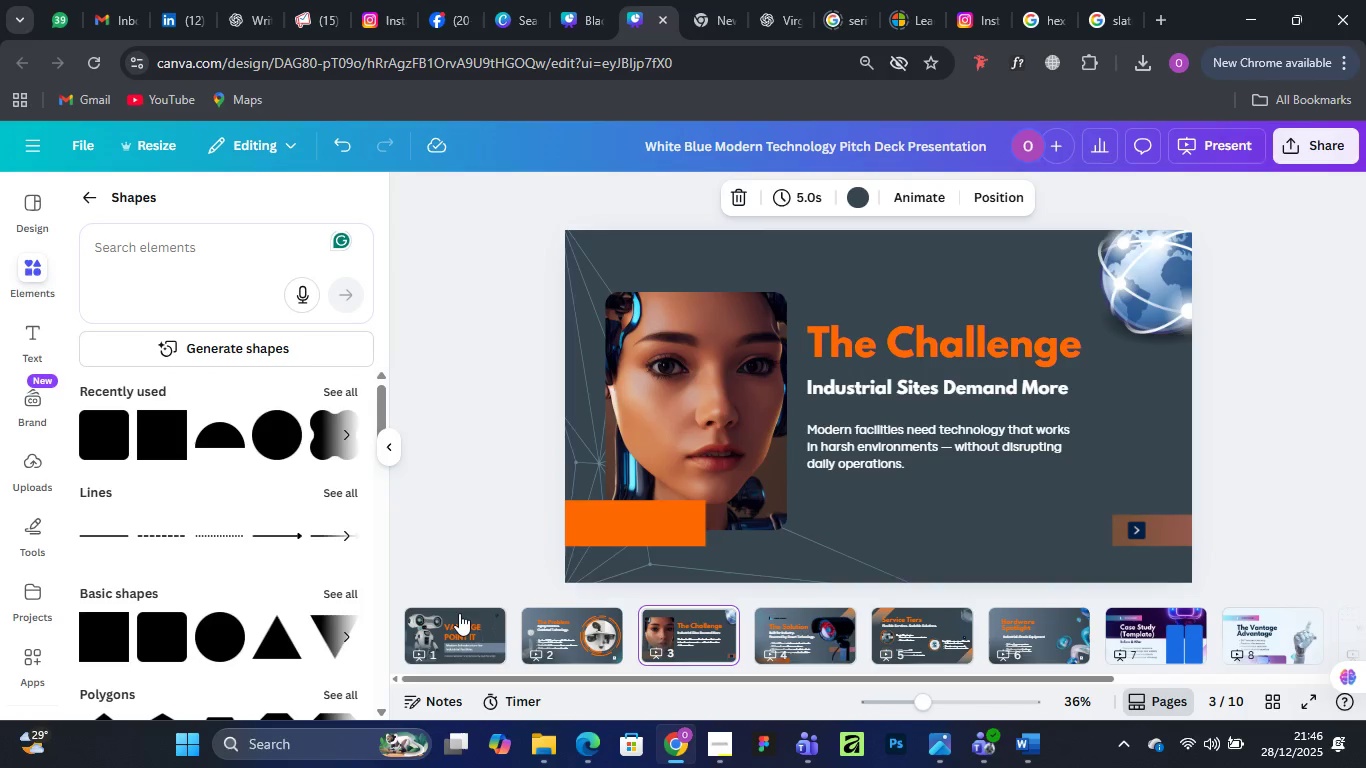 
left_click([454, 632])
 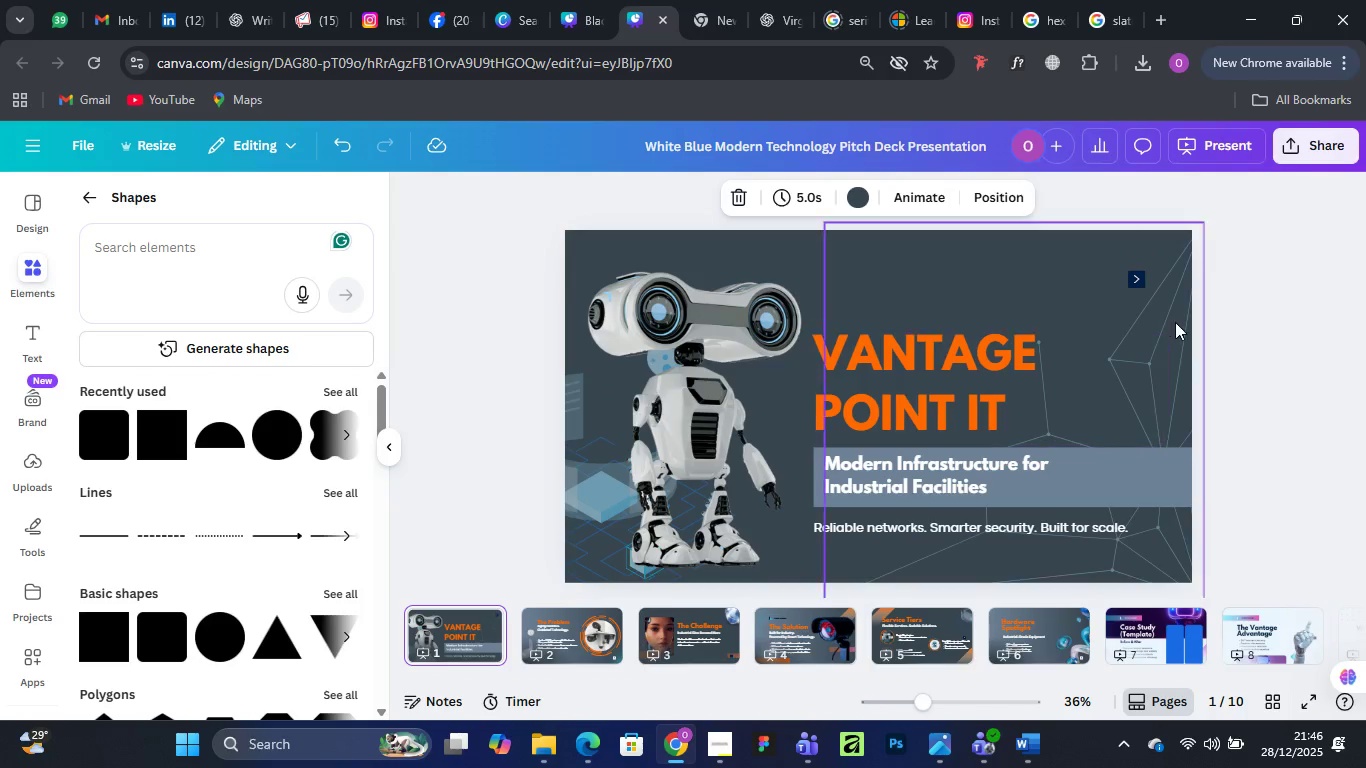 
left_click([1178, 301])
 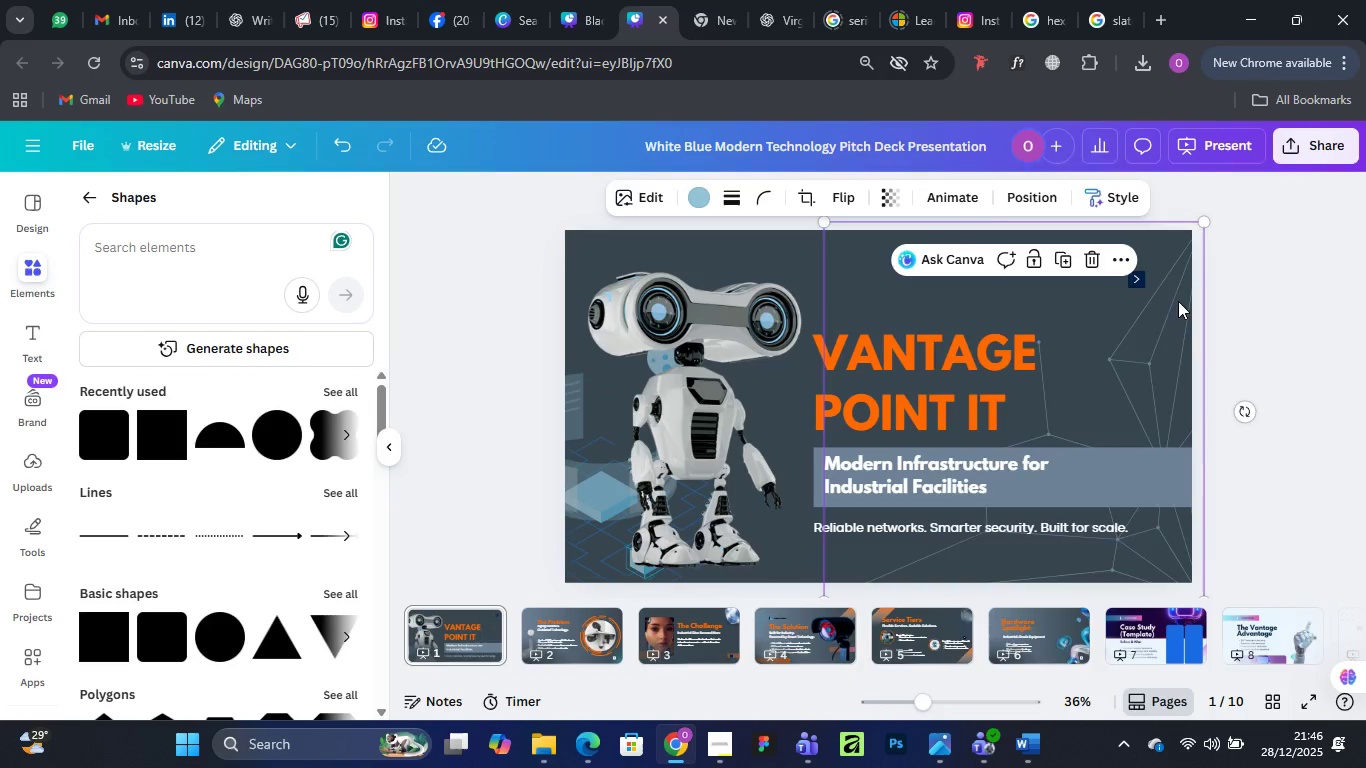 
right_click([1178, 301])
 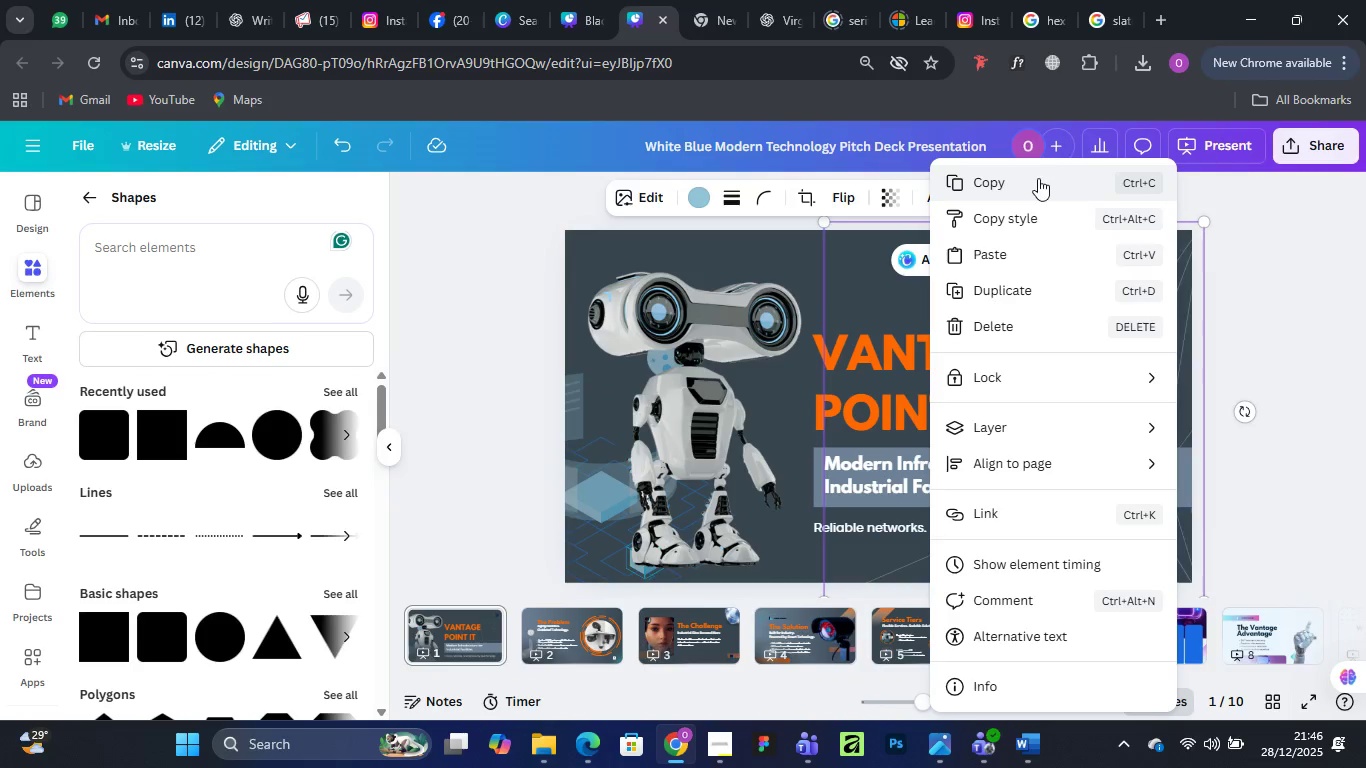 
left_click([1037, 178])
 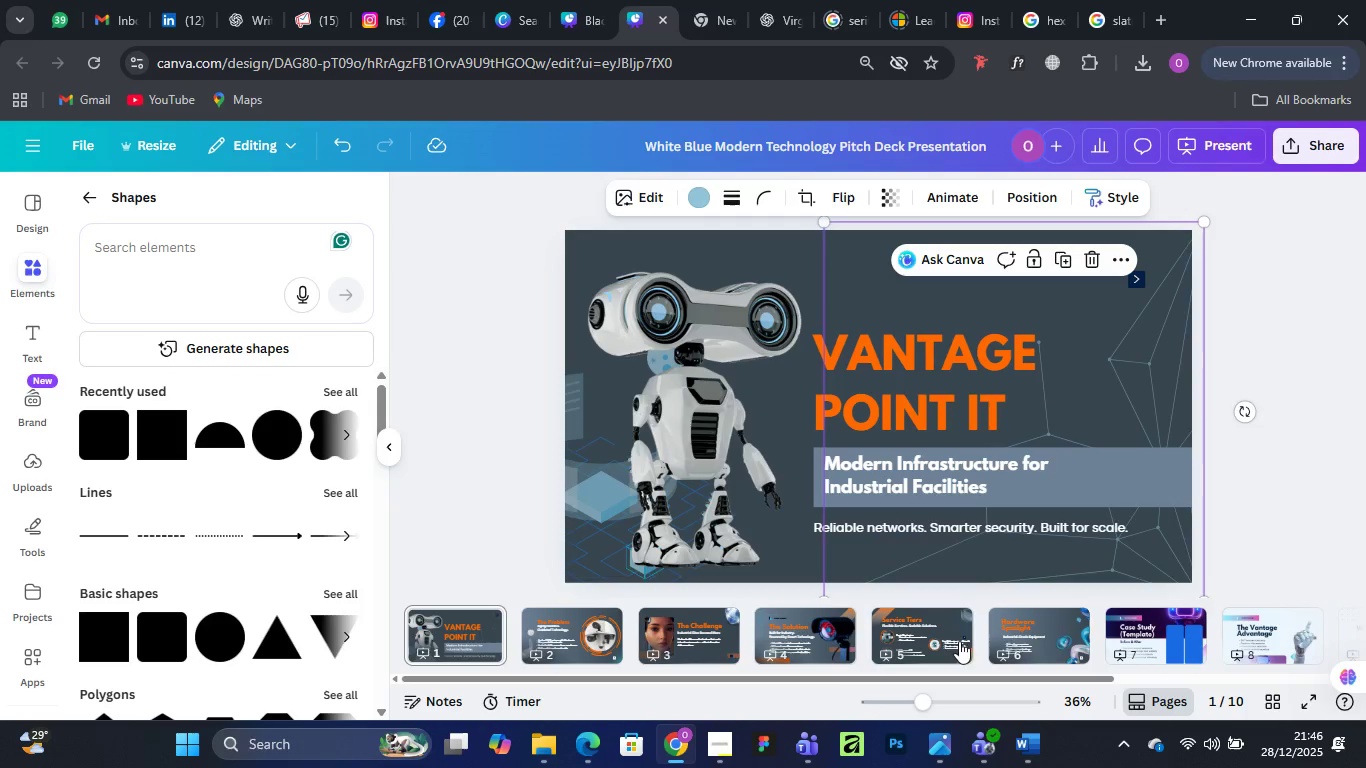 
left_click([1048, 621])
 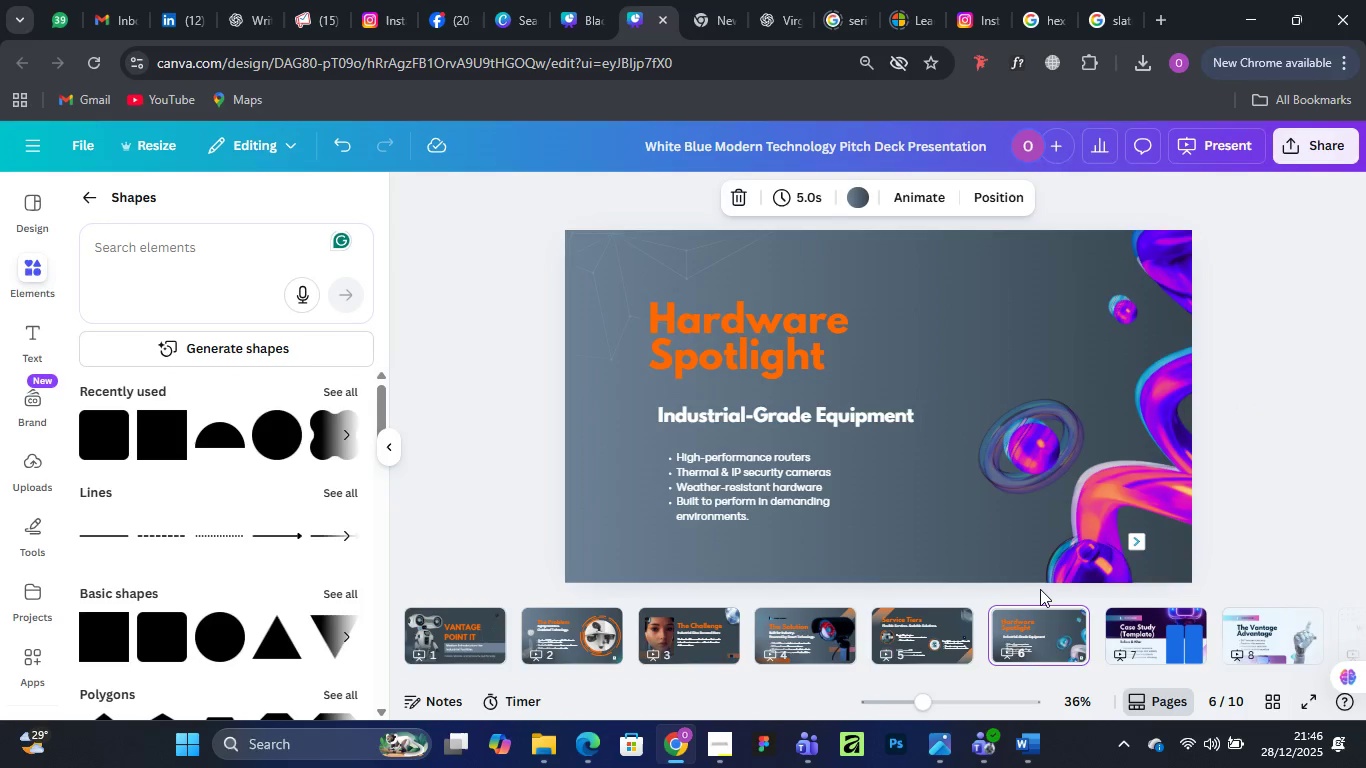 
key(Control+V)
 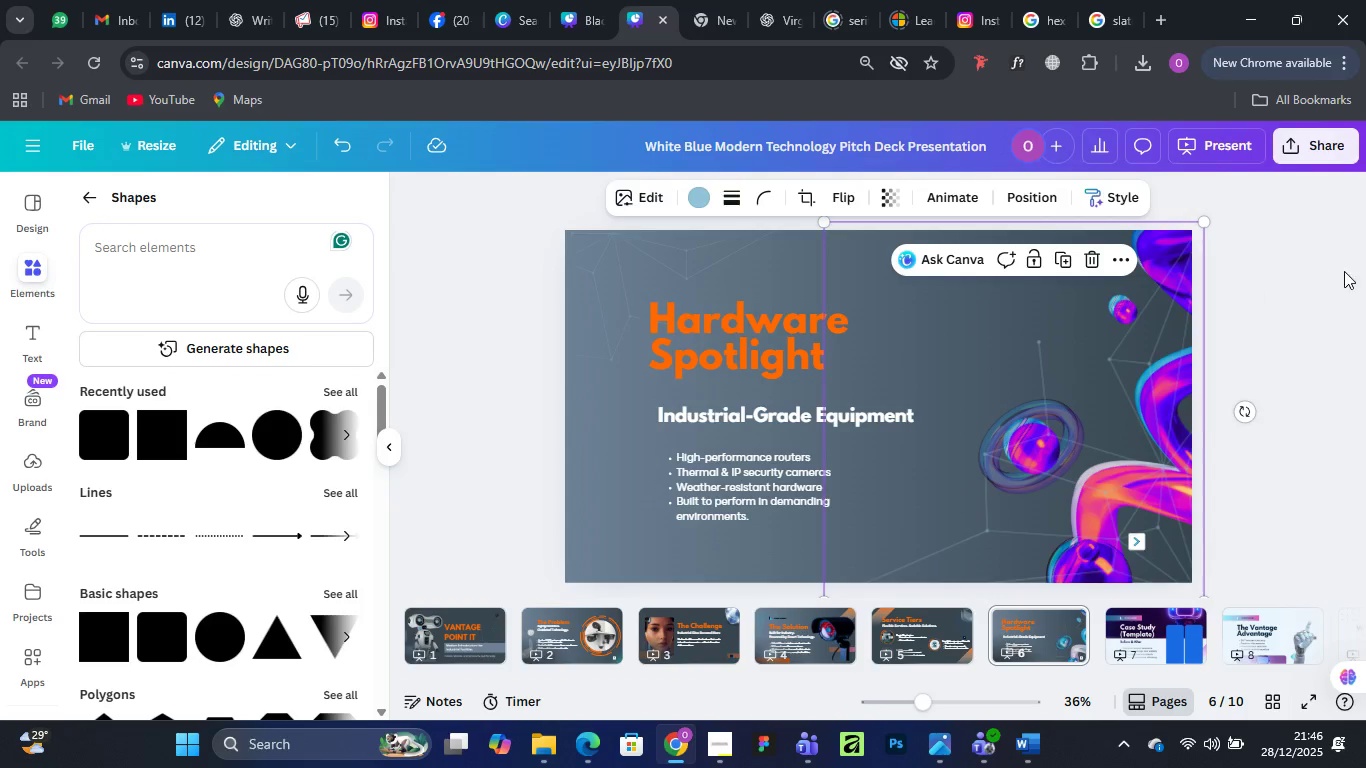 
left_click([1344, 271])
 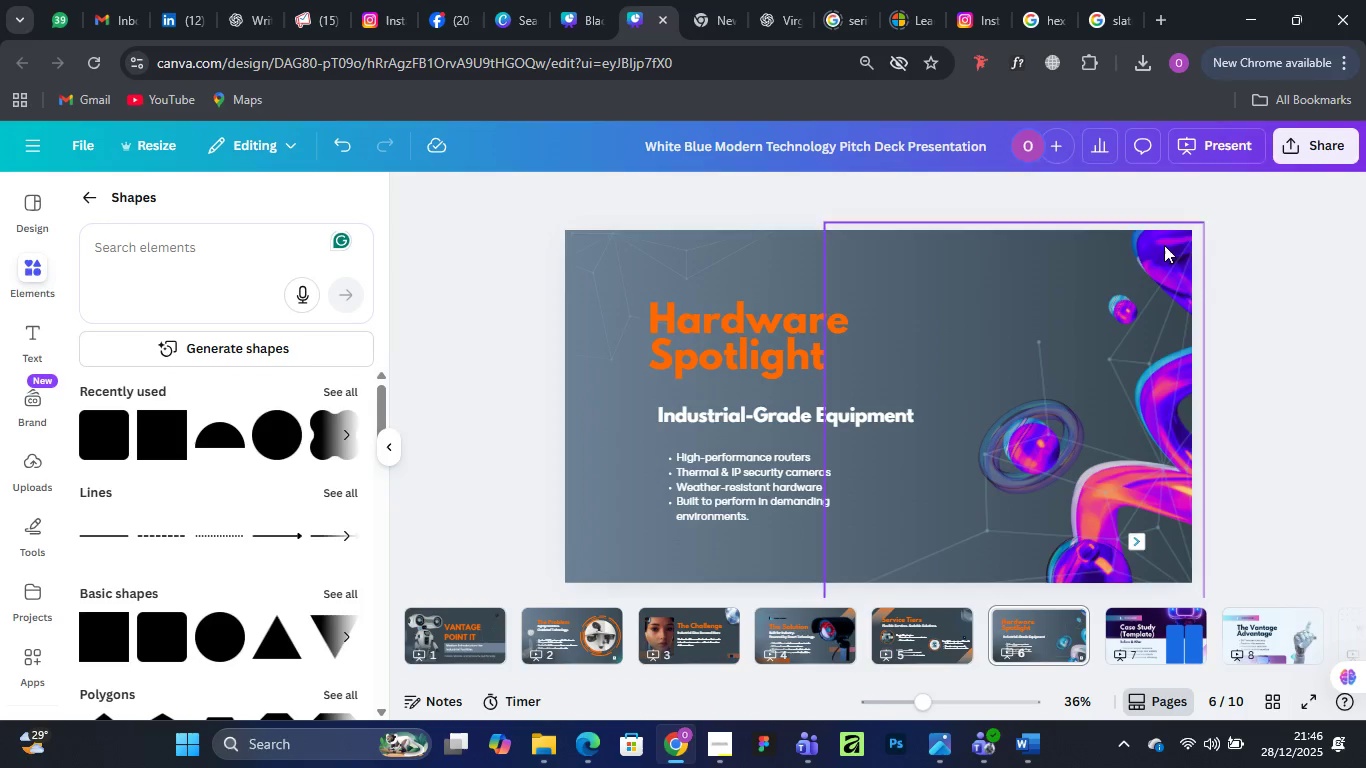 
left_click([1164, 245])
 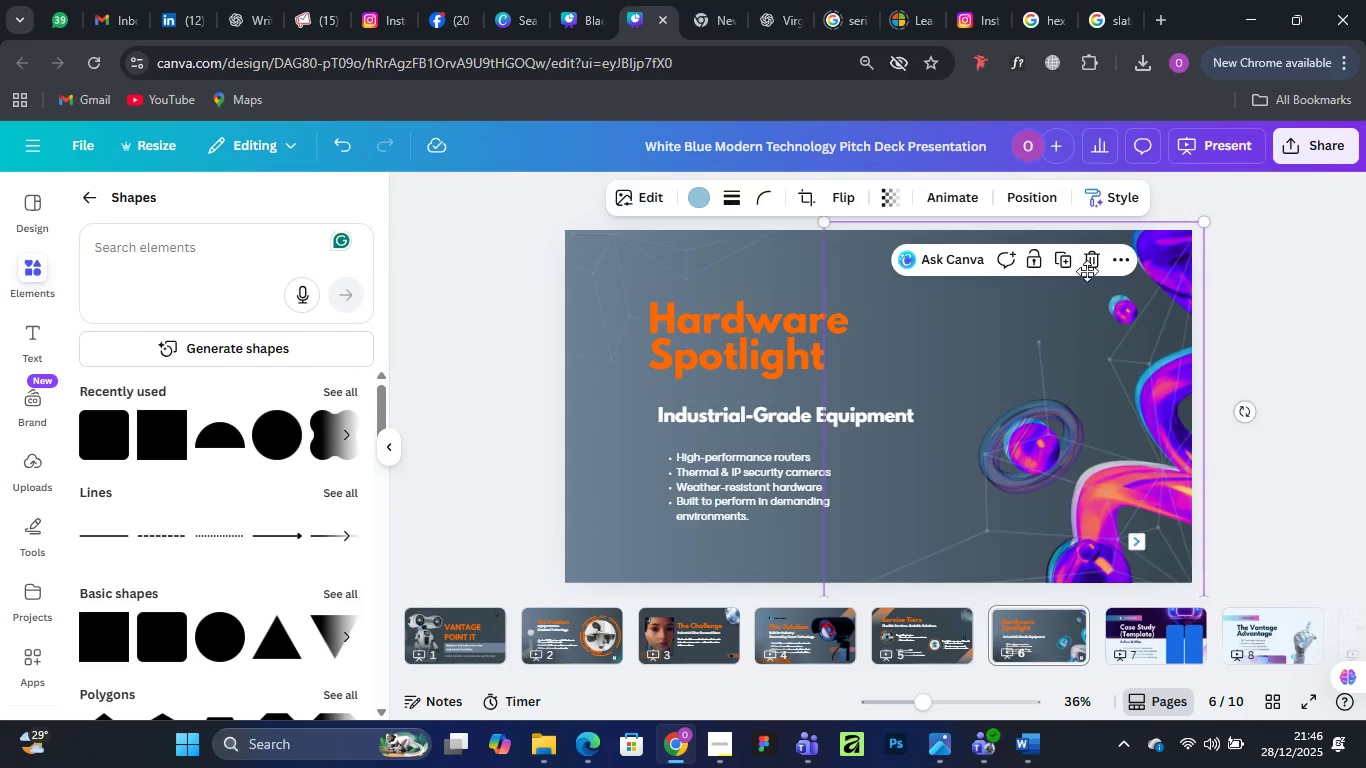 
left_click_drag(start_coordinate=[1164, 254], to_coordinate=[1009, 280])
 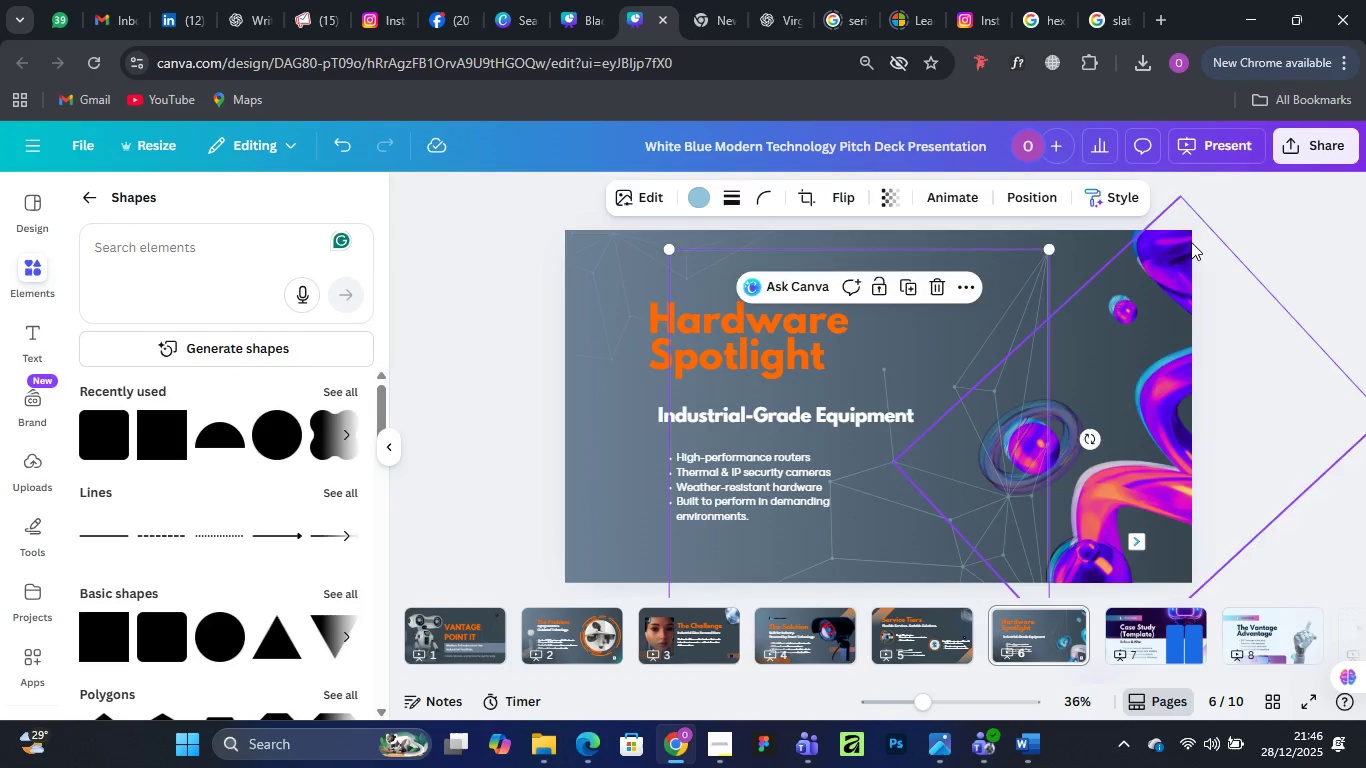 
left_click([1191, 242])
 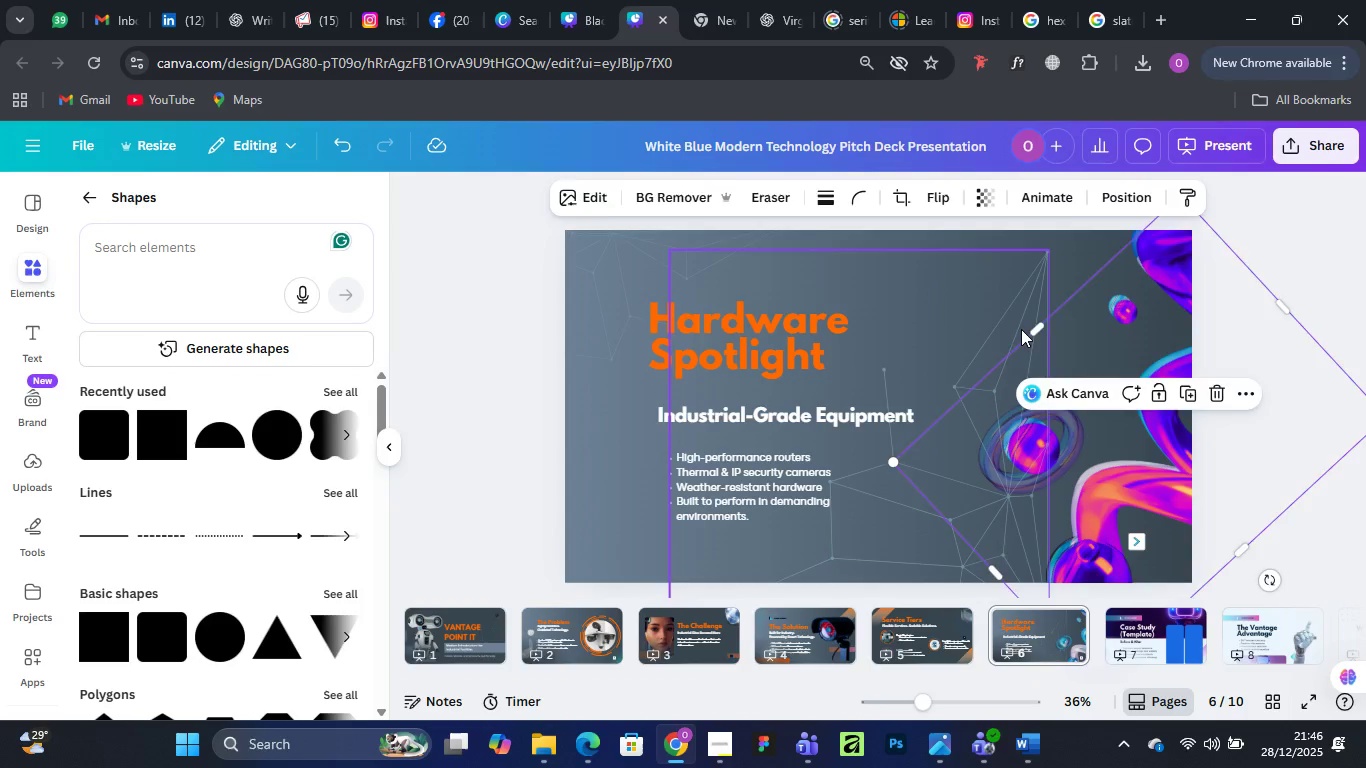 
left_click_drag(start_coordinate=[1020, 329], to_coordinate=[1034, 286])
 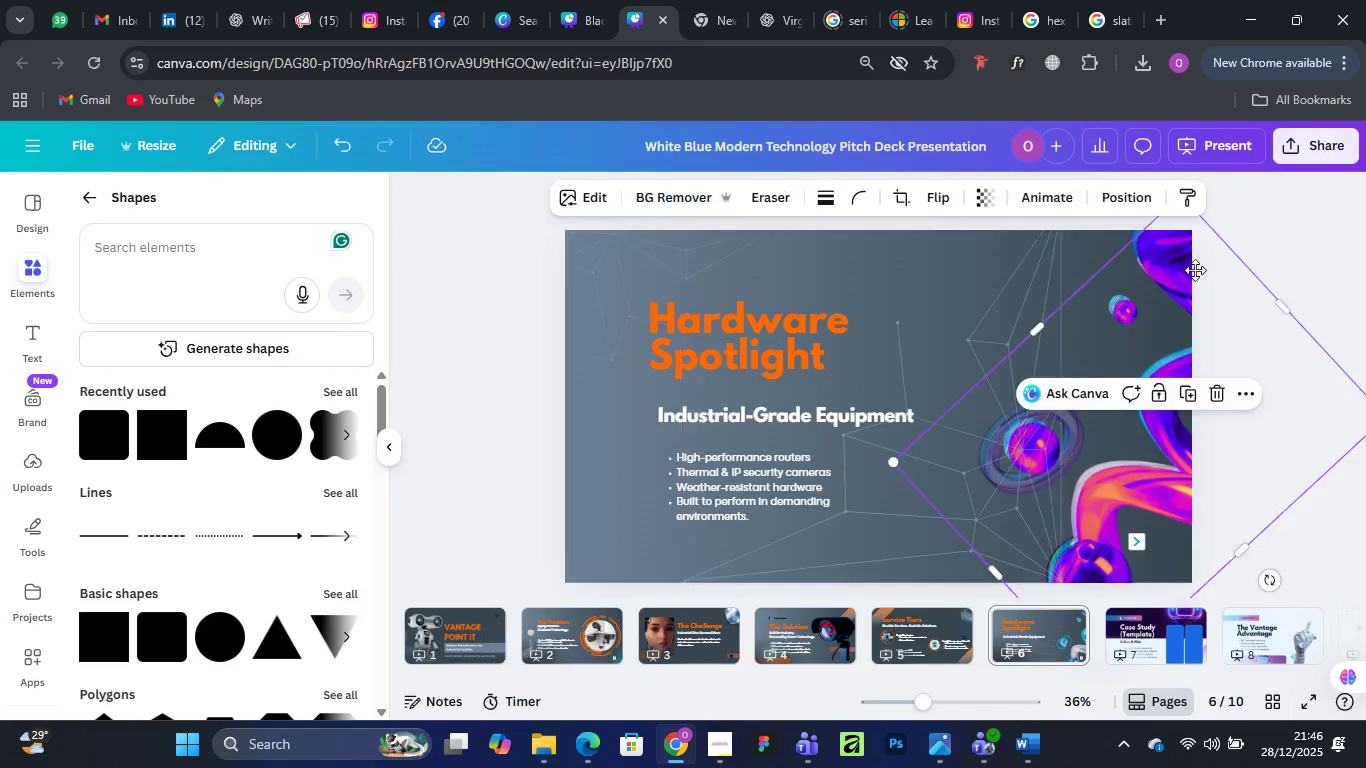 
left_click_drag(start_coordinate=[1172, 269], to_coordinate=[1258, 271])
 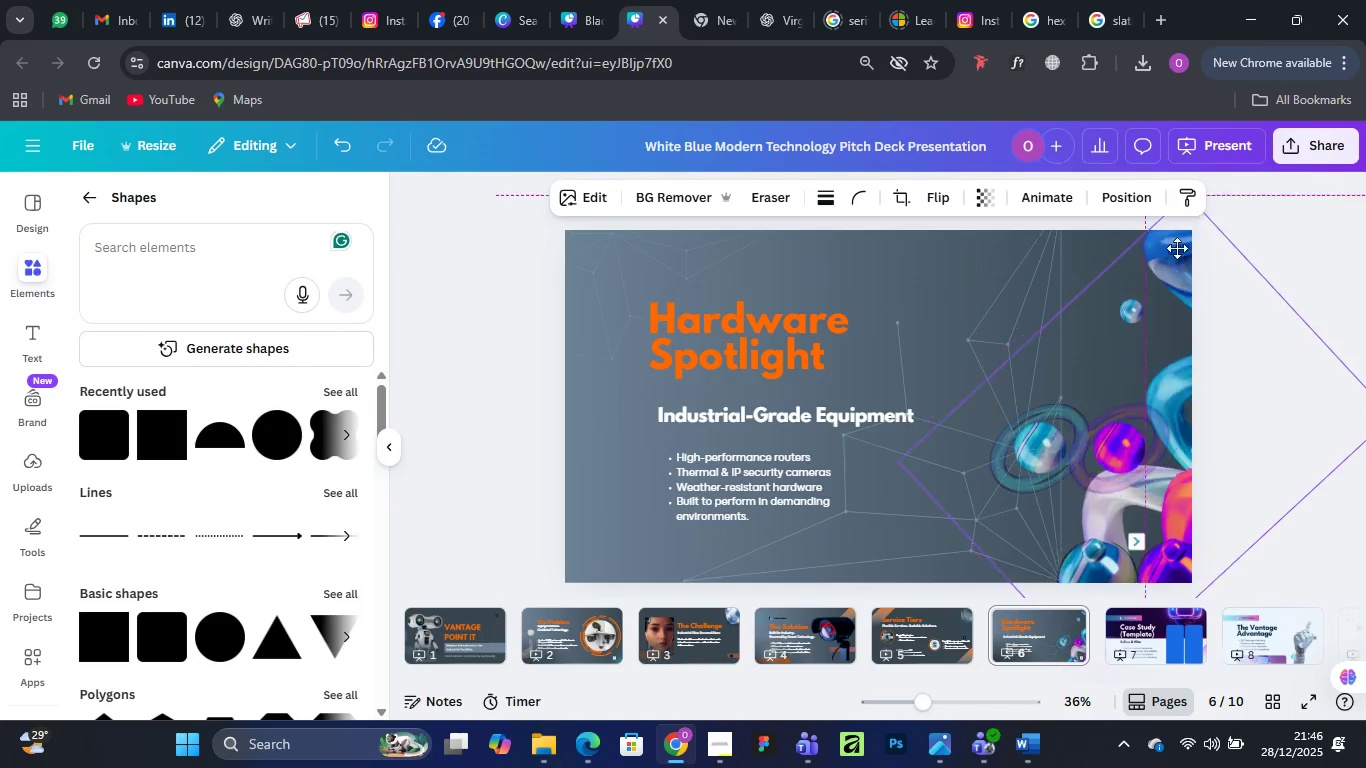 
left_click_drag(start_coordinate=[1158, 250], to_coordinate=[1357, 230])
 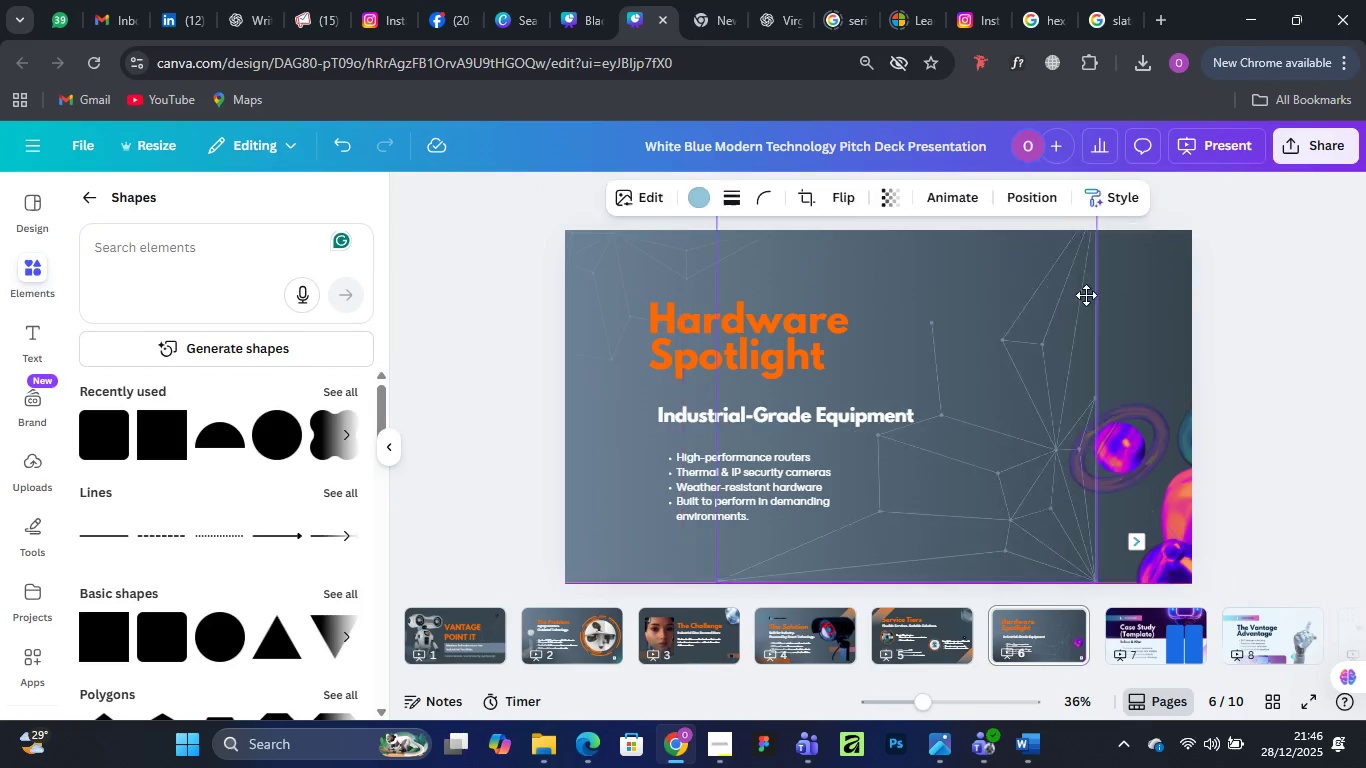 
left_click_drag(start_coordinate=[1005, 298], to_coordinate=[1138, 323])
 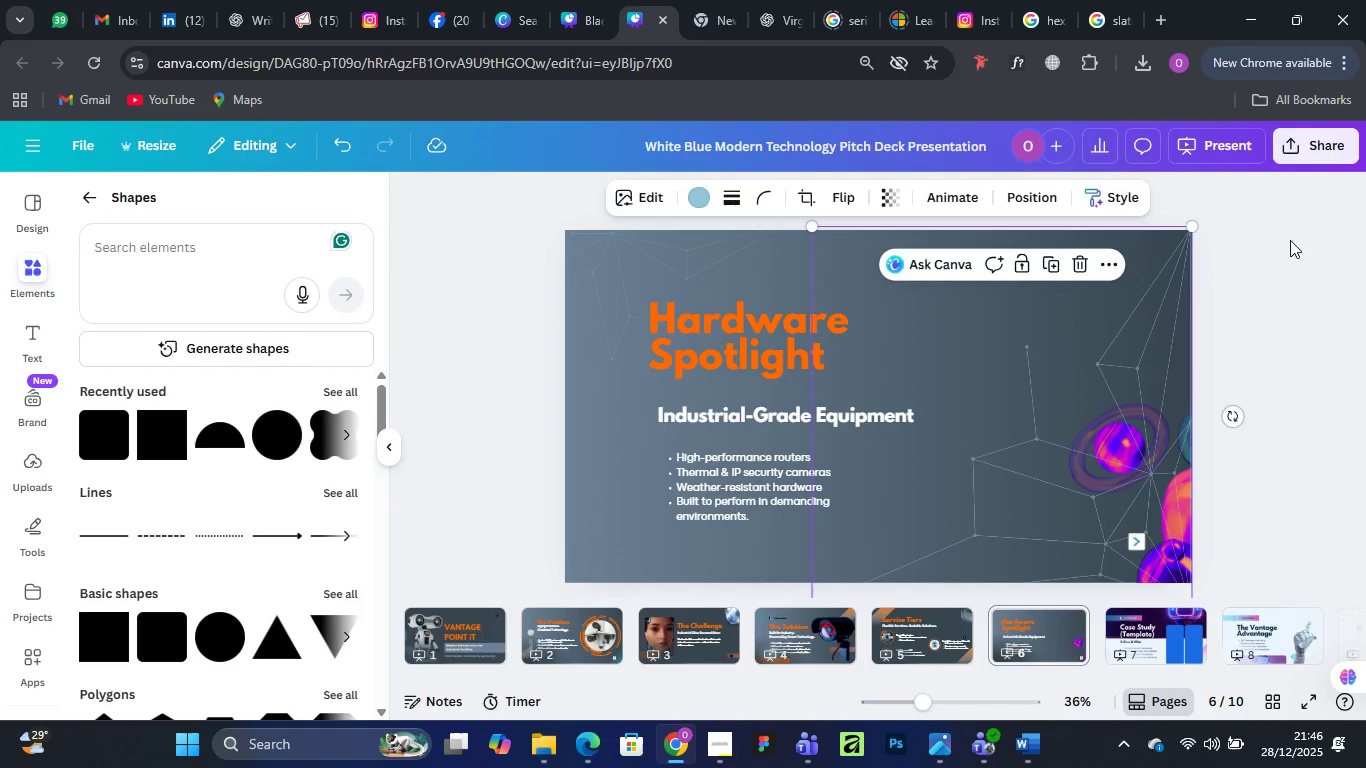 
left_click([1290, 240])
 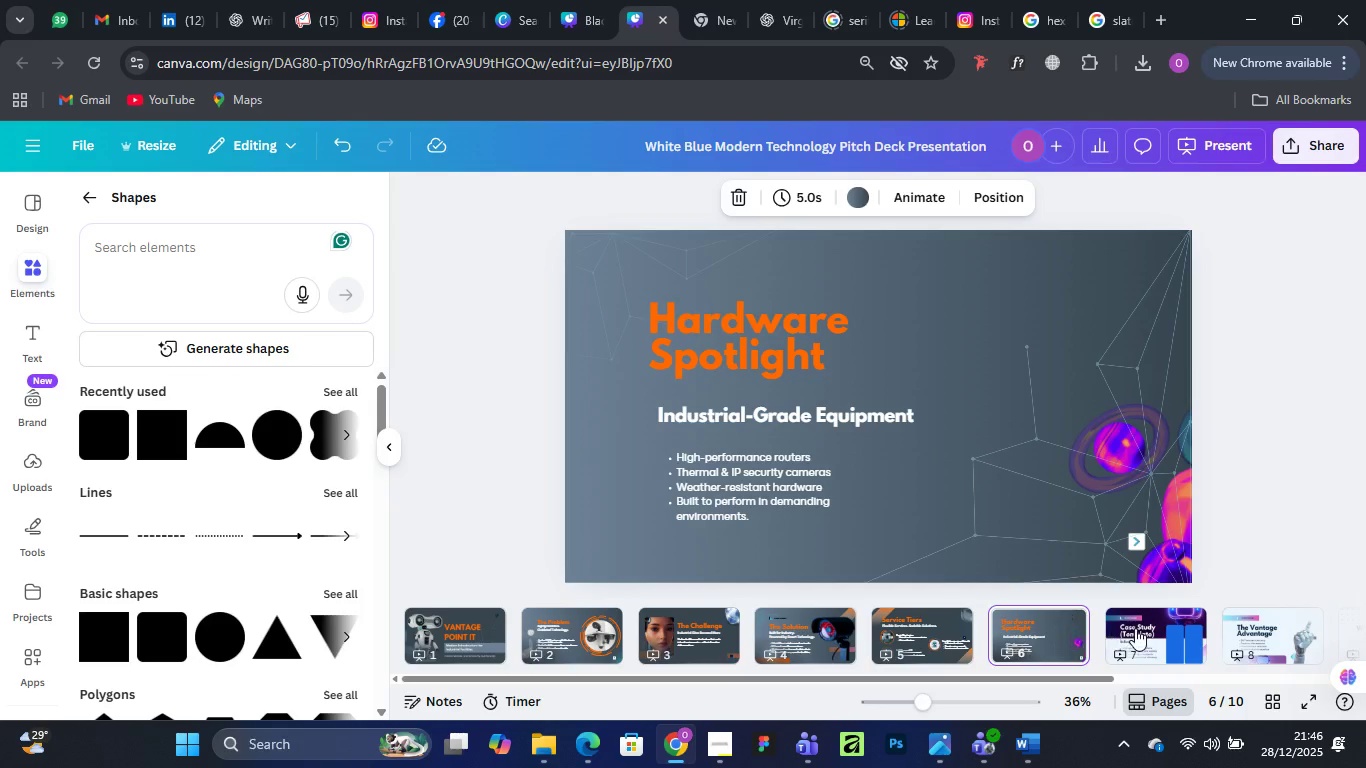 
left_click([1140, 627])
 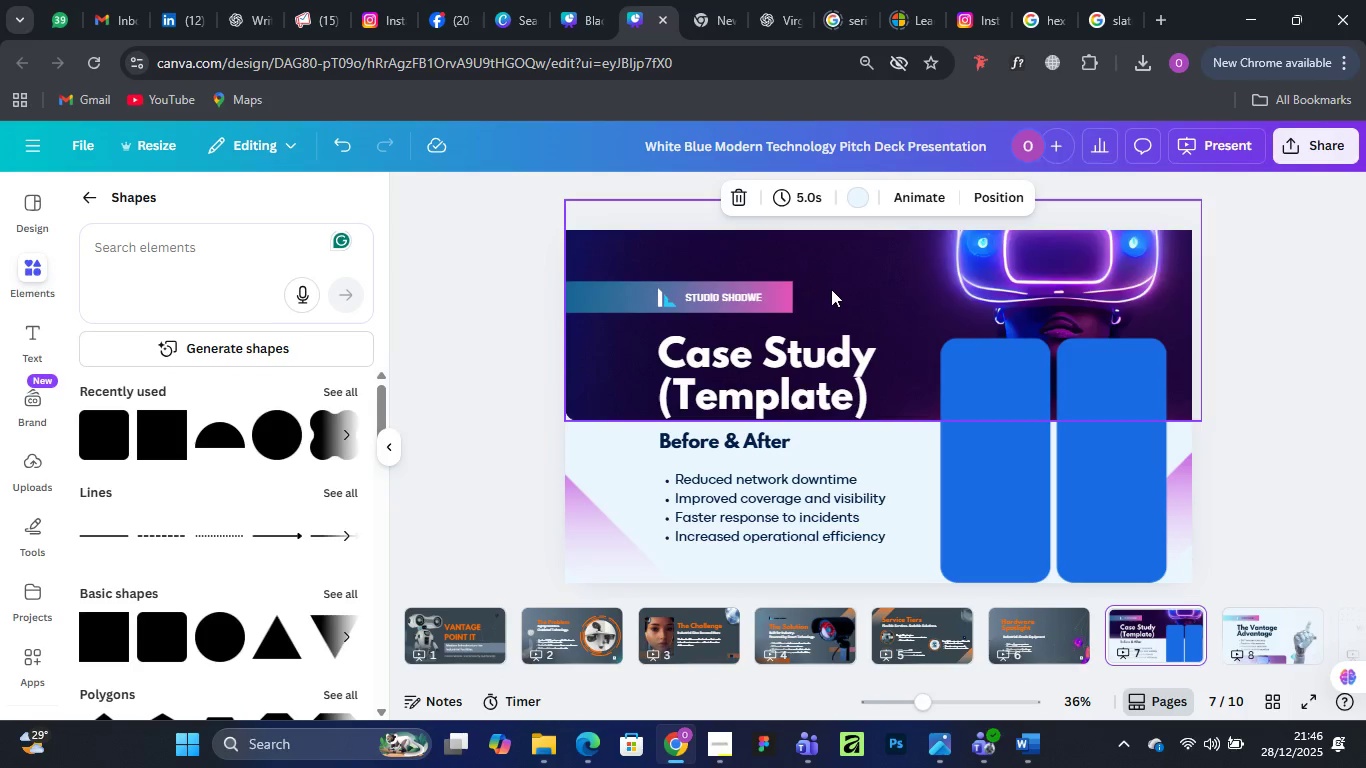 
left_click([831, 289])
 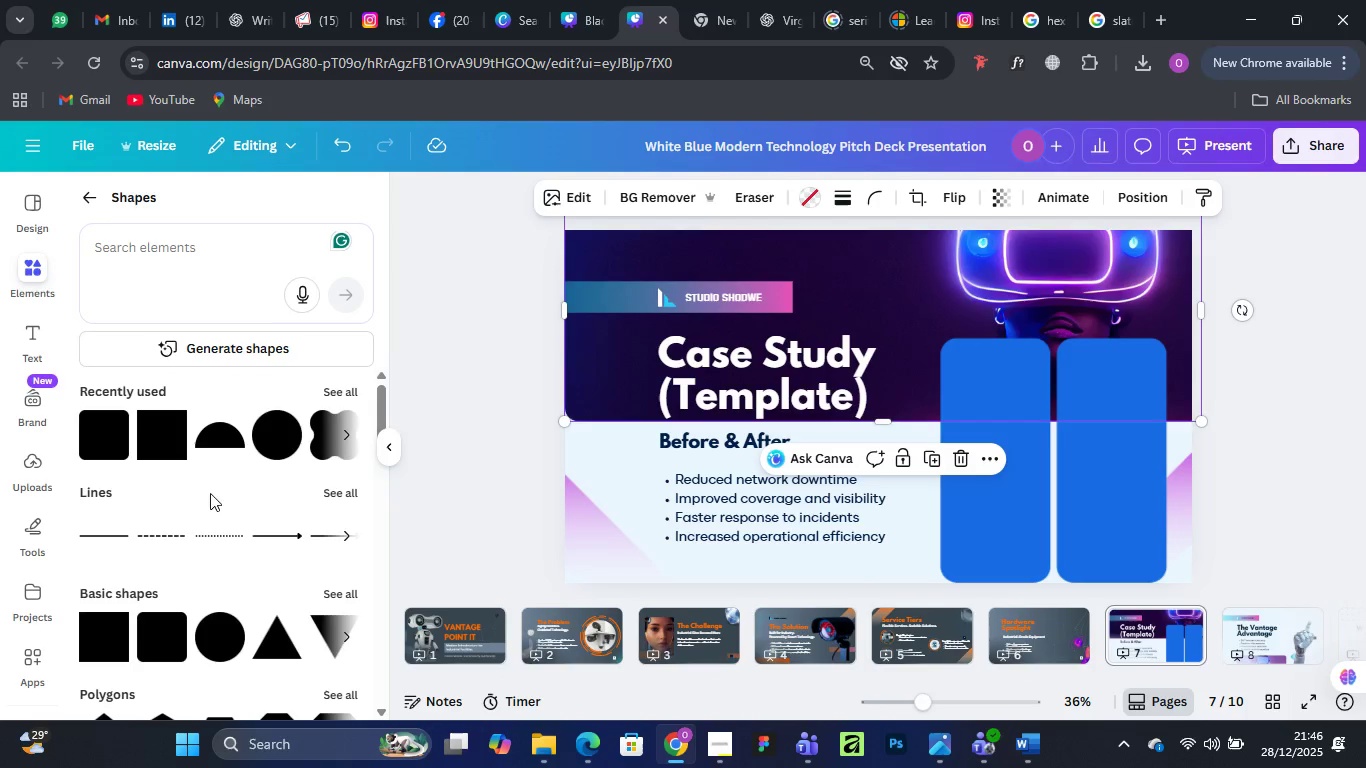 
left_click([625, 295])
 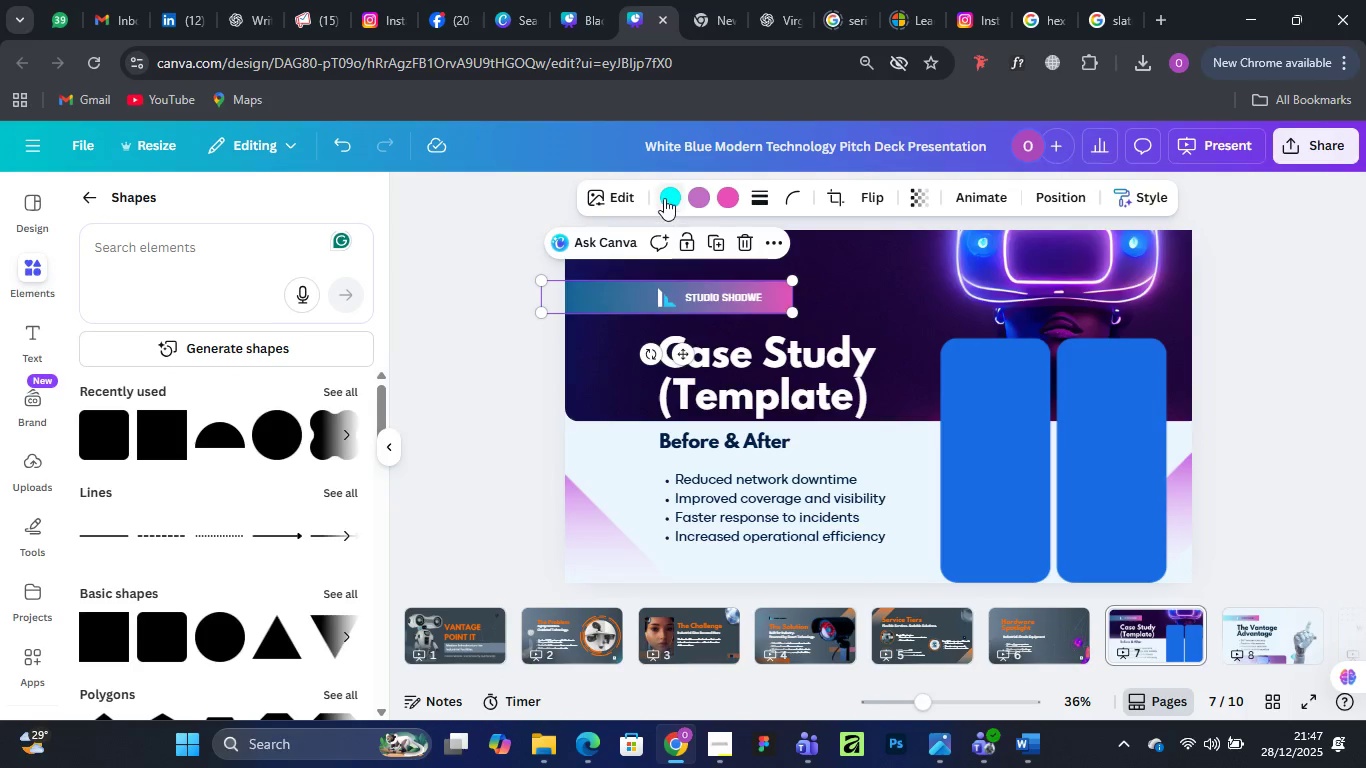 
left_click([664, 196])
 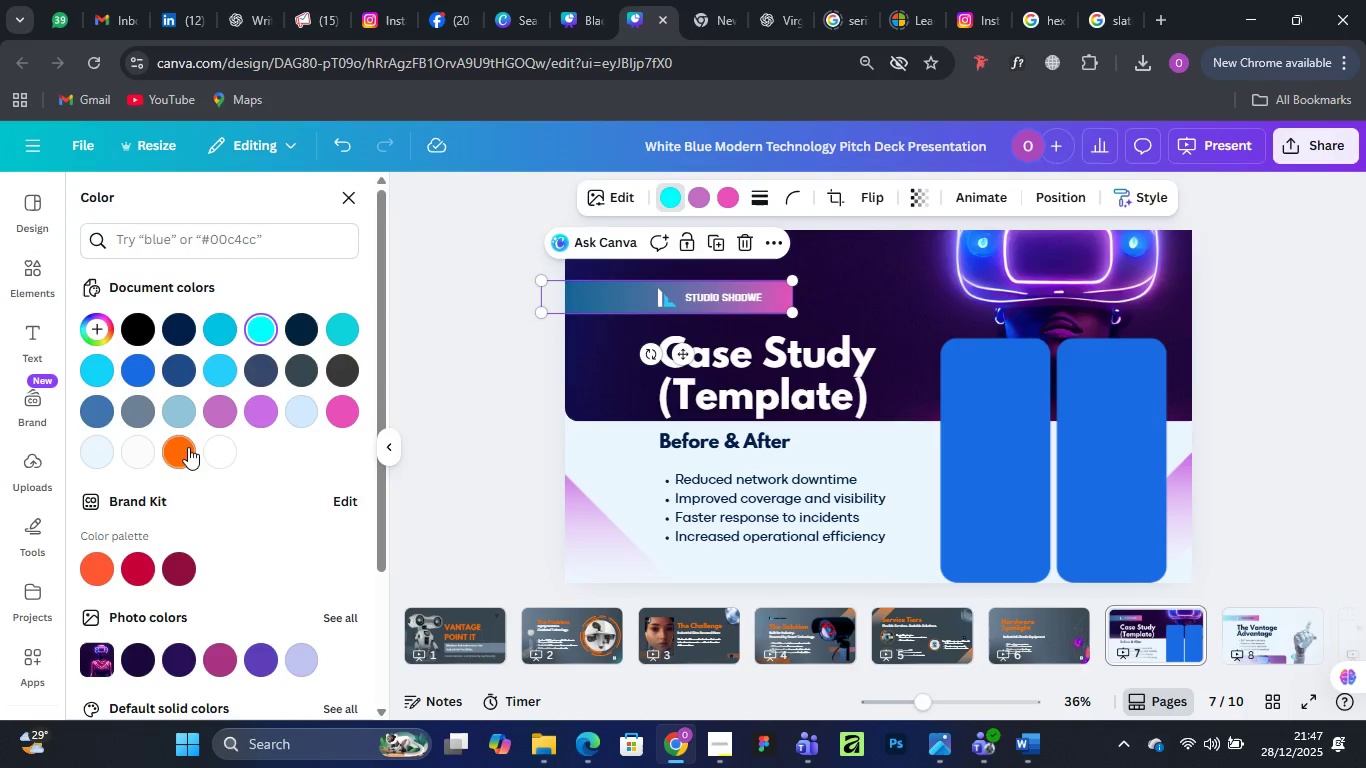 
left_click([184, 445])
 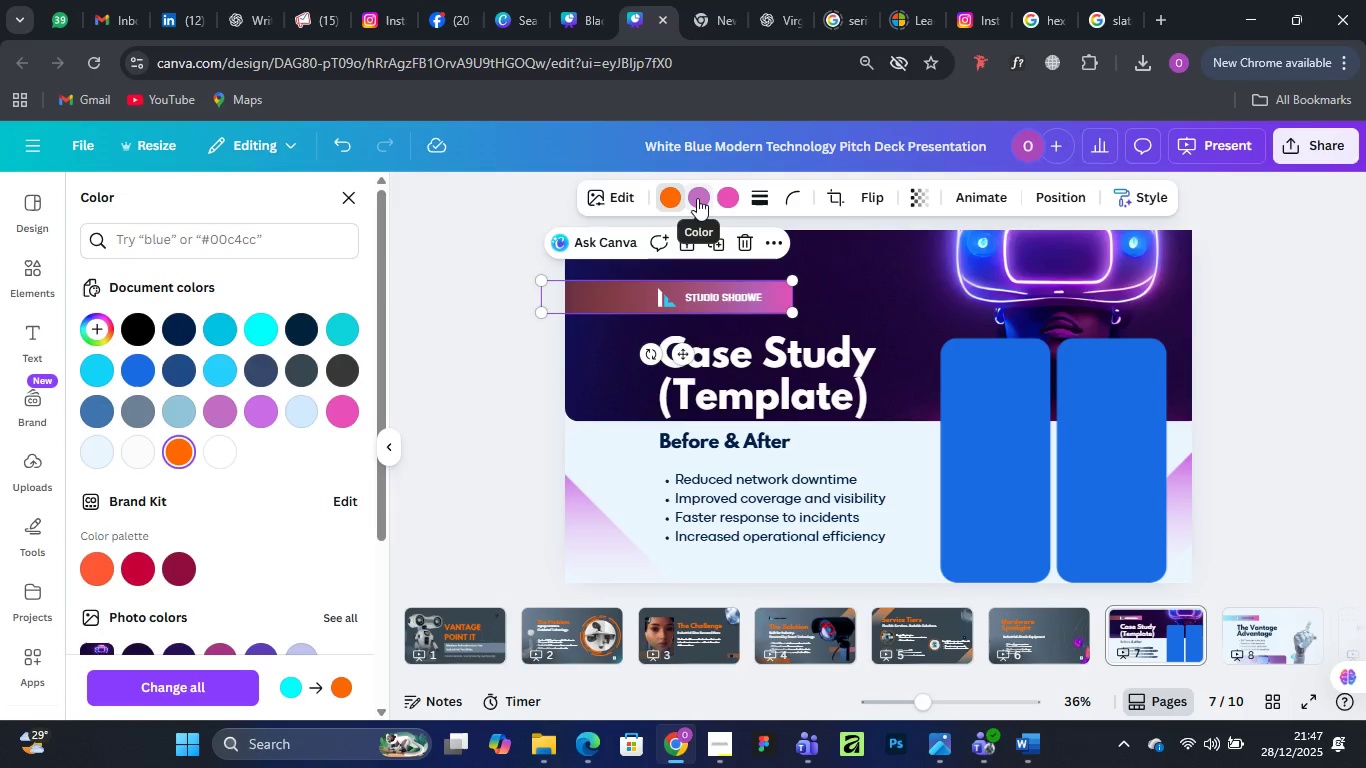 
left_click([695, 198])
 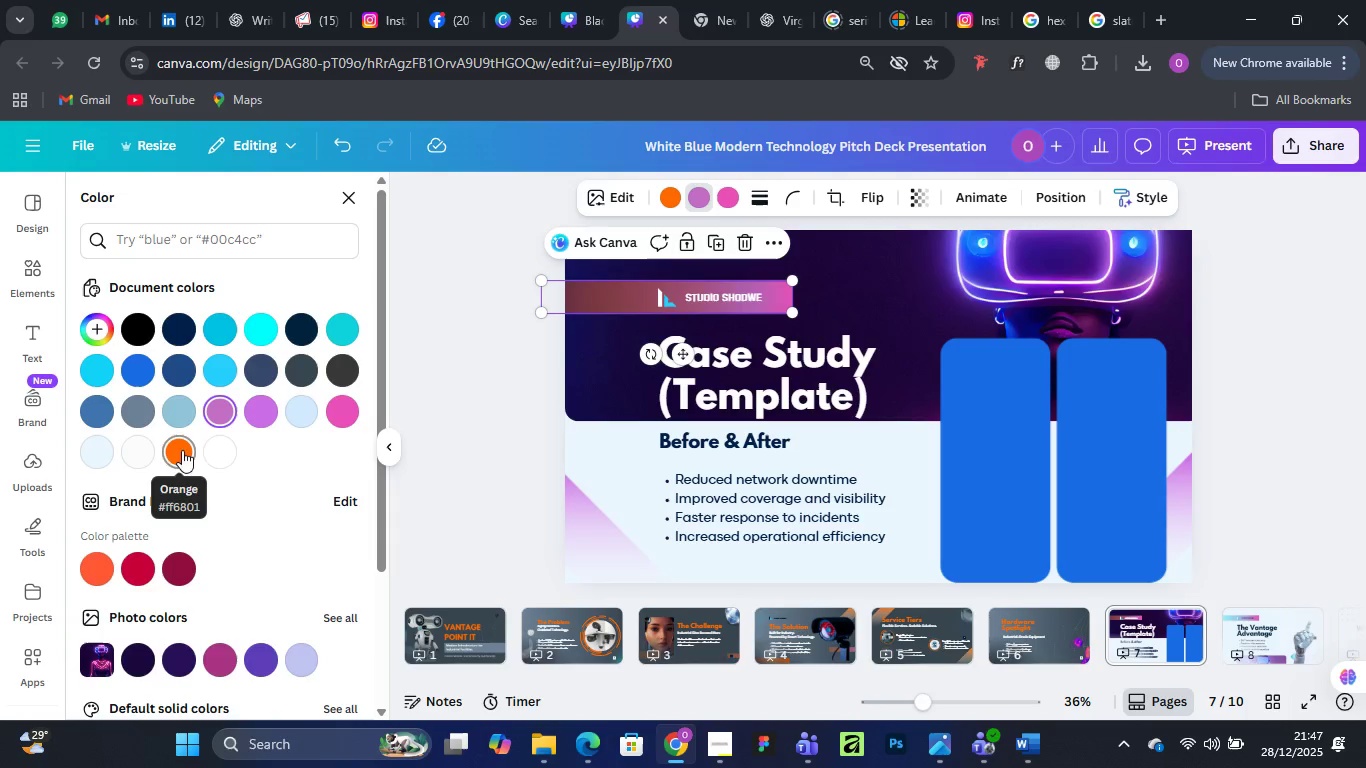 
left_click([176, 449])
 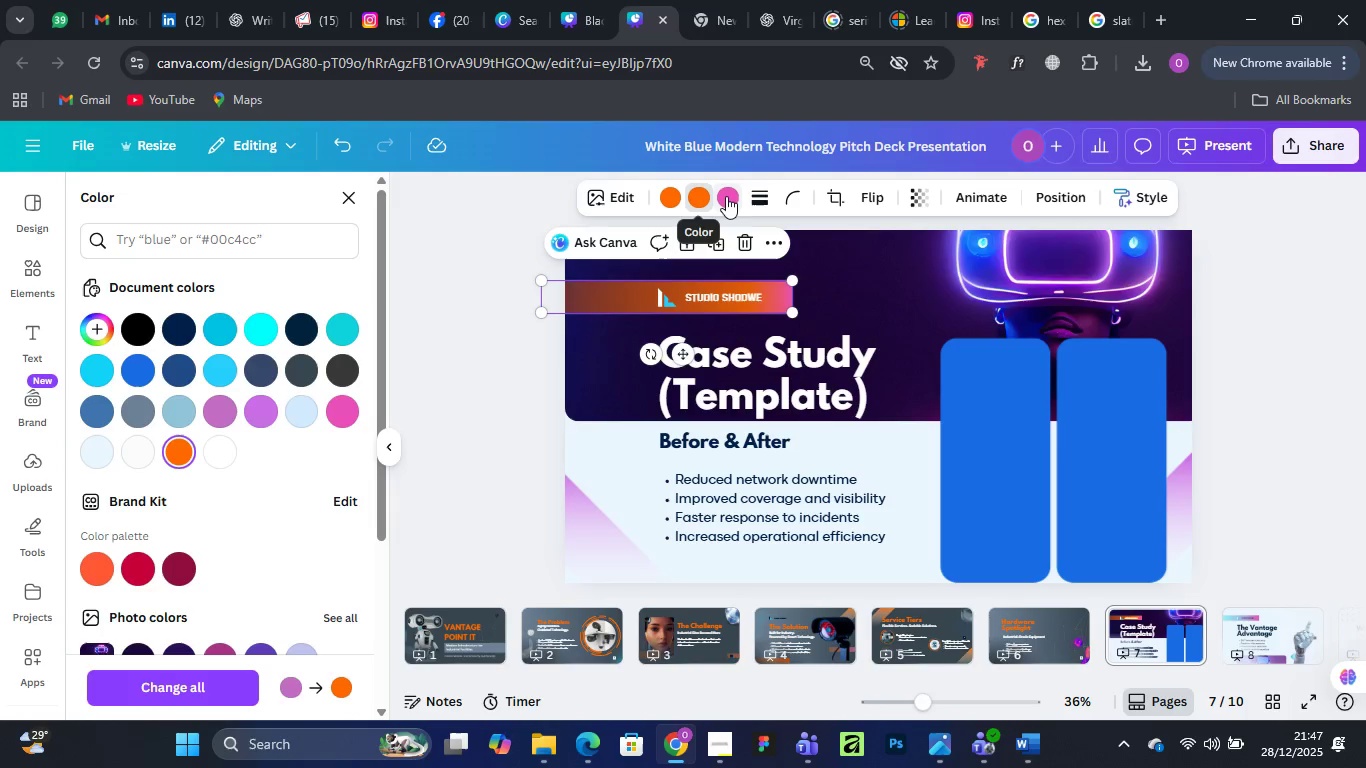 
left_click([727, 196])
 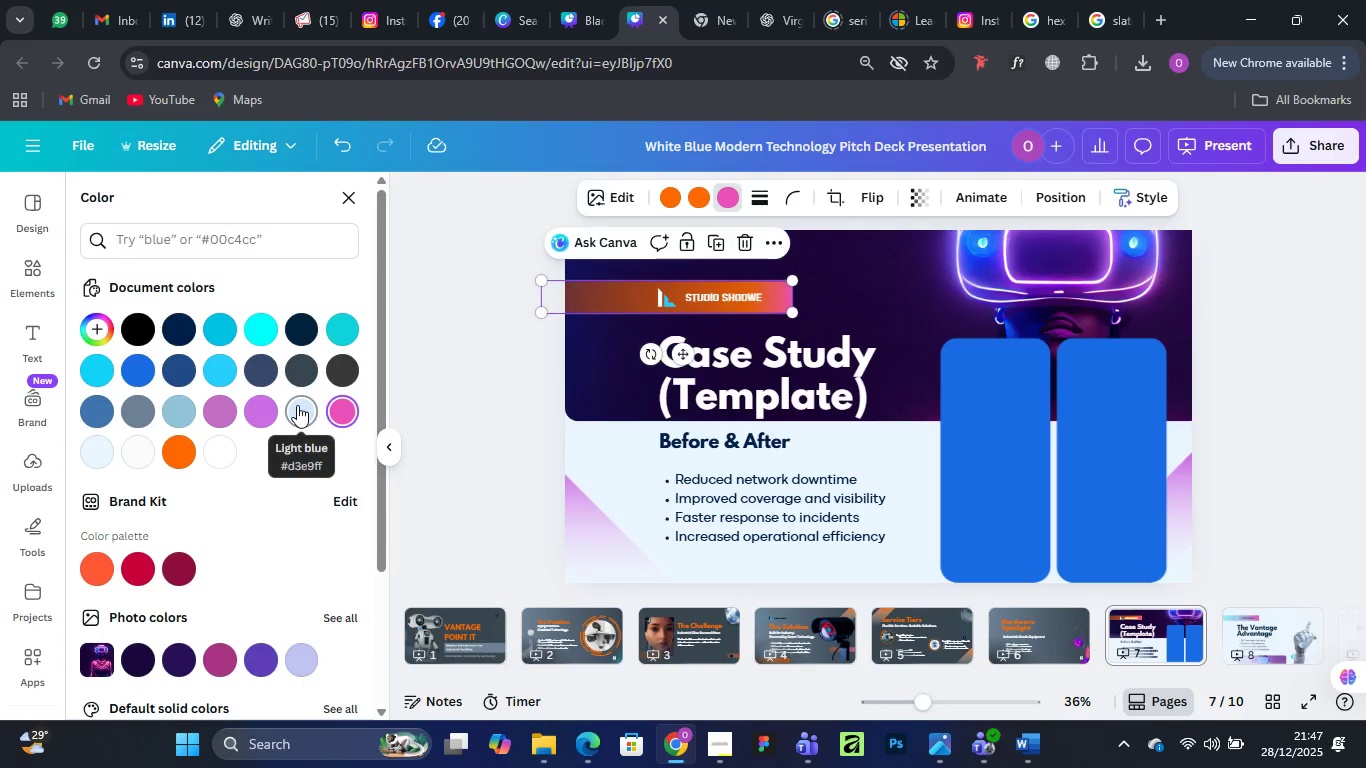 
left_click([297, 405])
 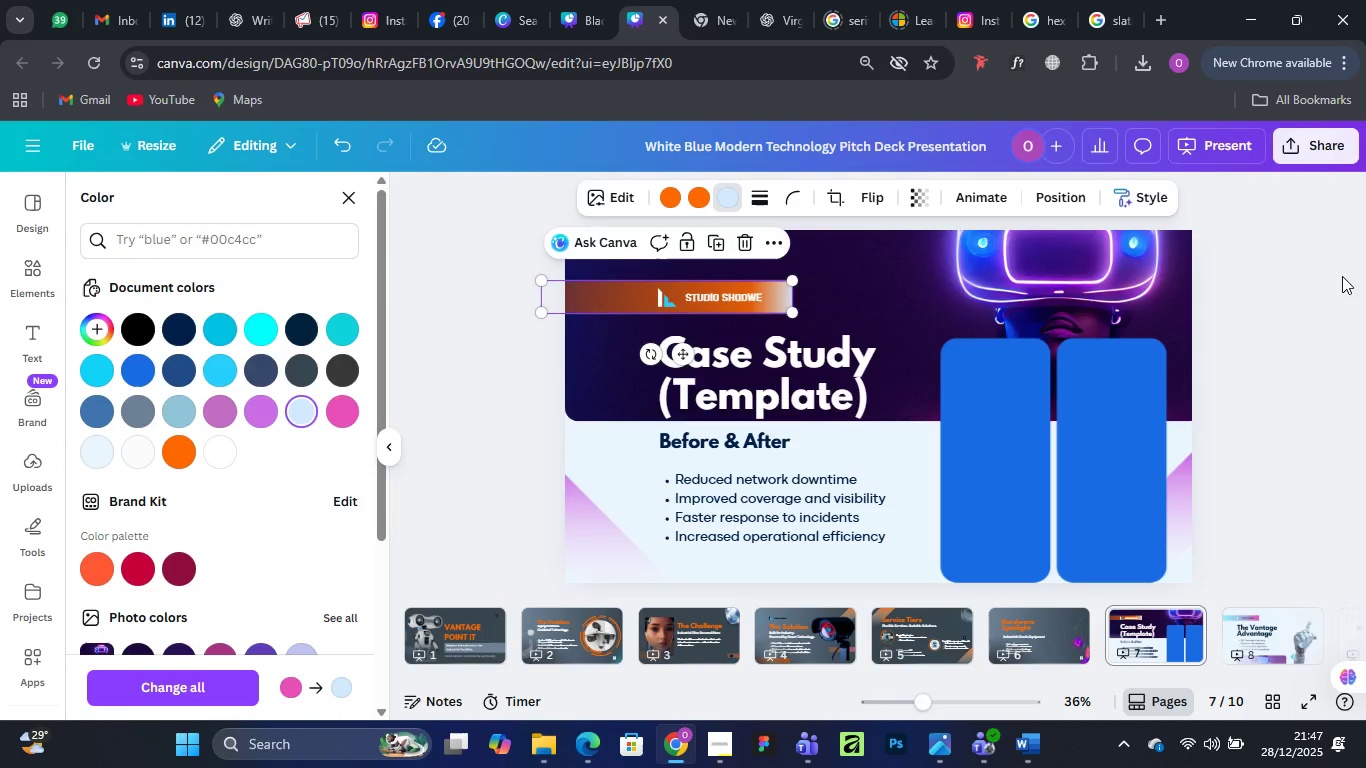 
left_click([1342, 276])
 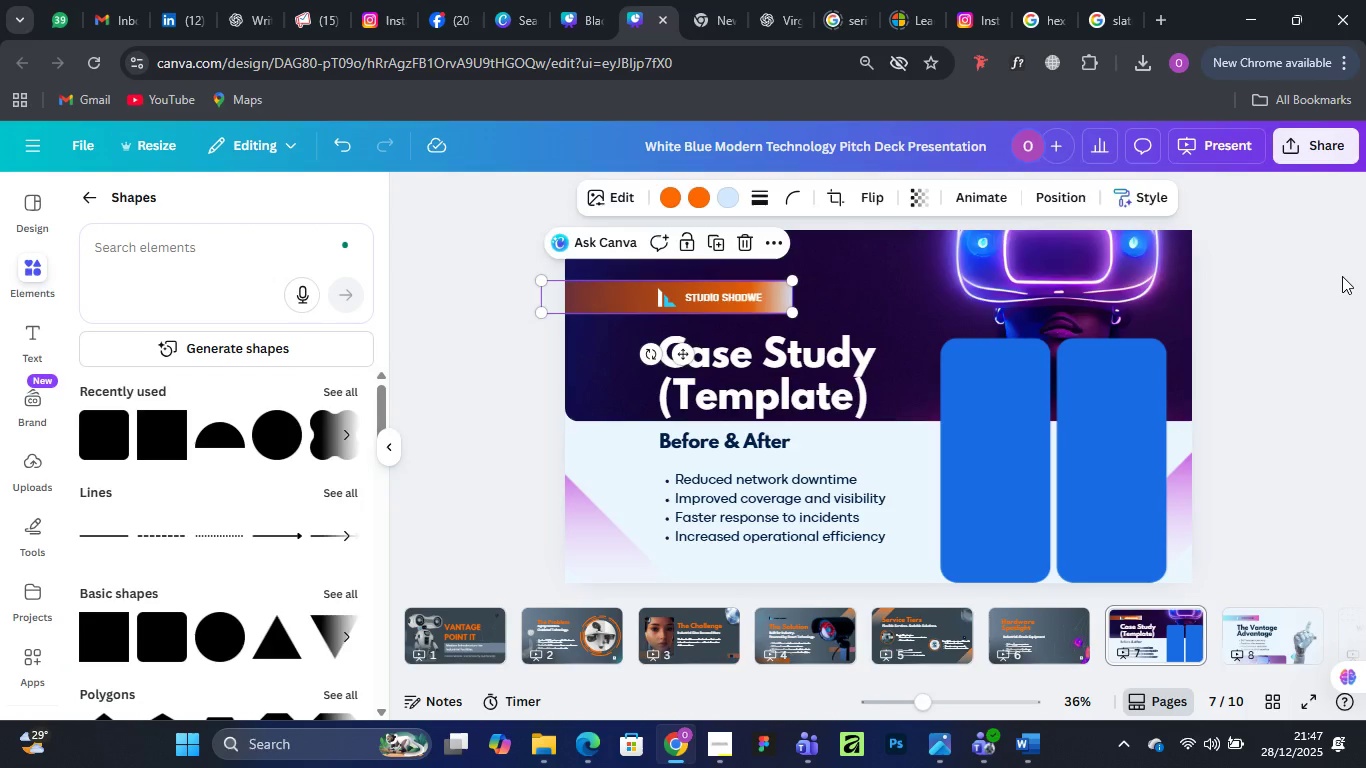 
left_click([1342, 276])
 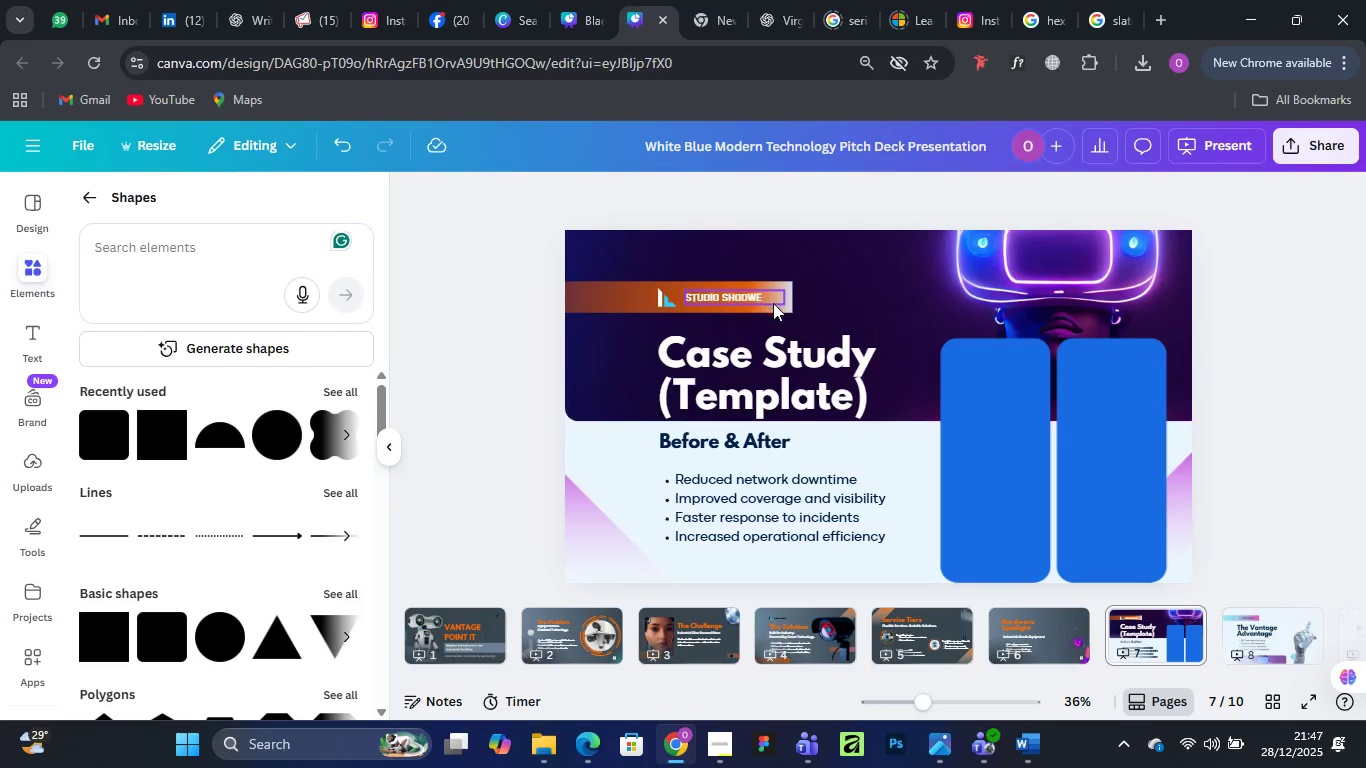 
left_click([777, 307])
 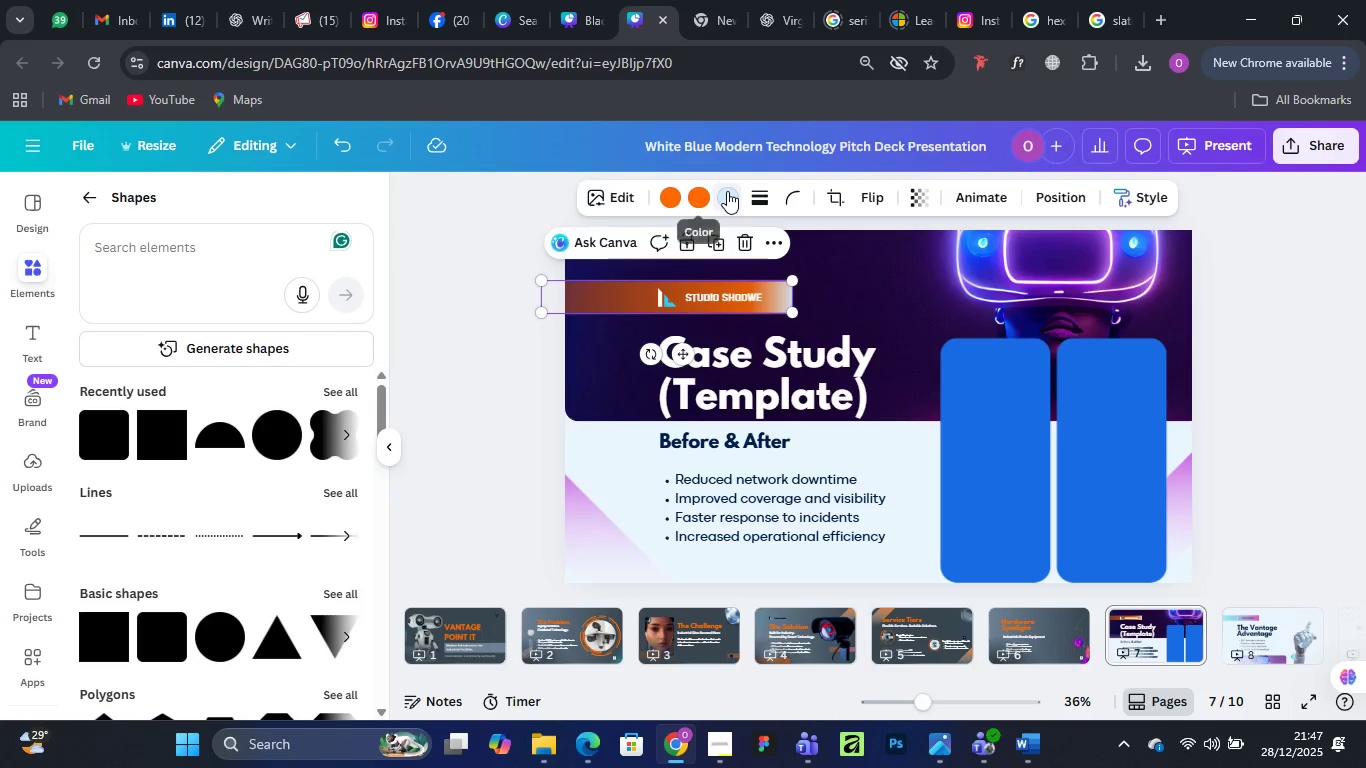 
left_click([727, 191])
 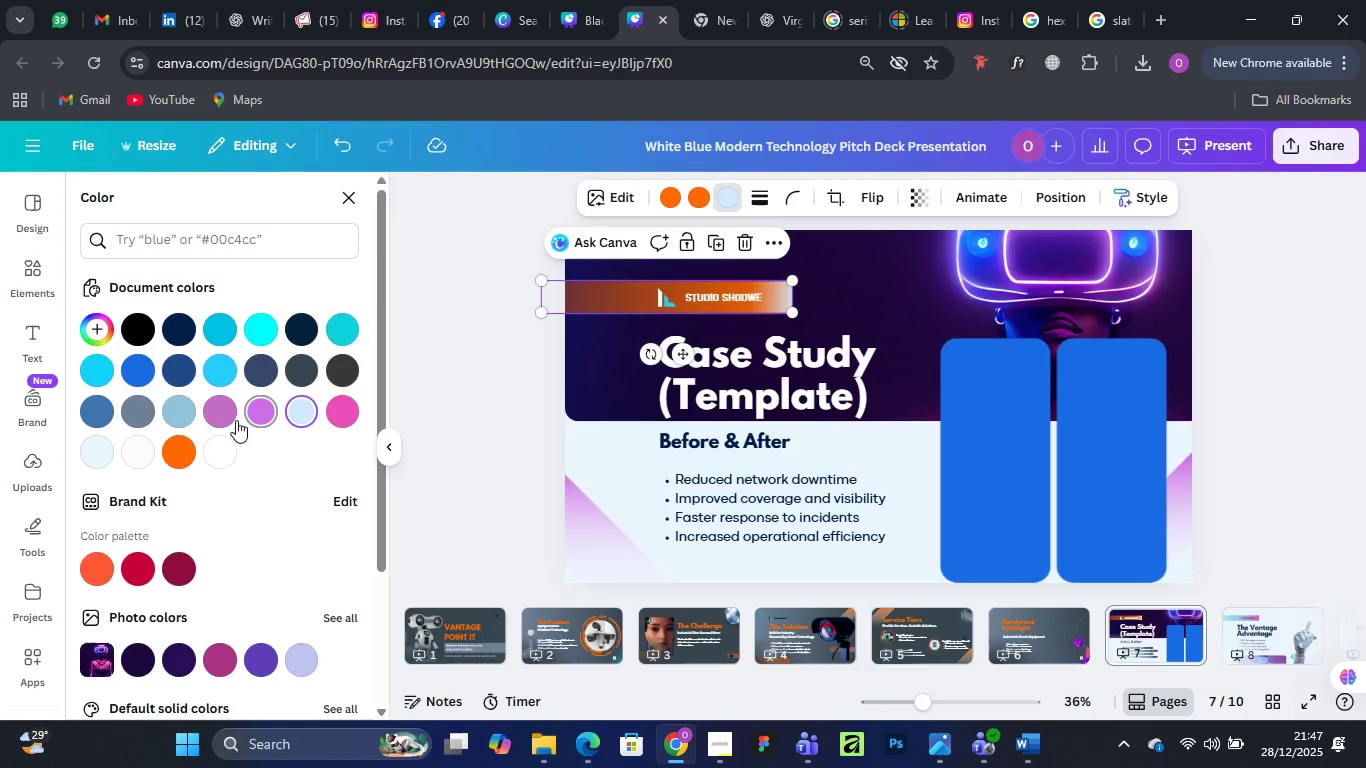 
mouse_move([197, 417])
 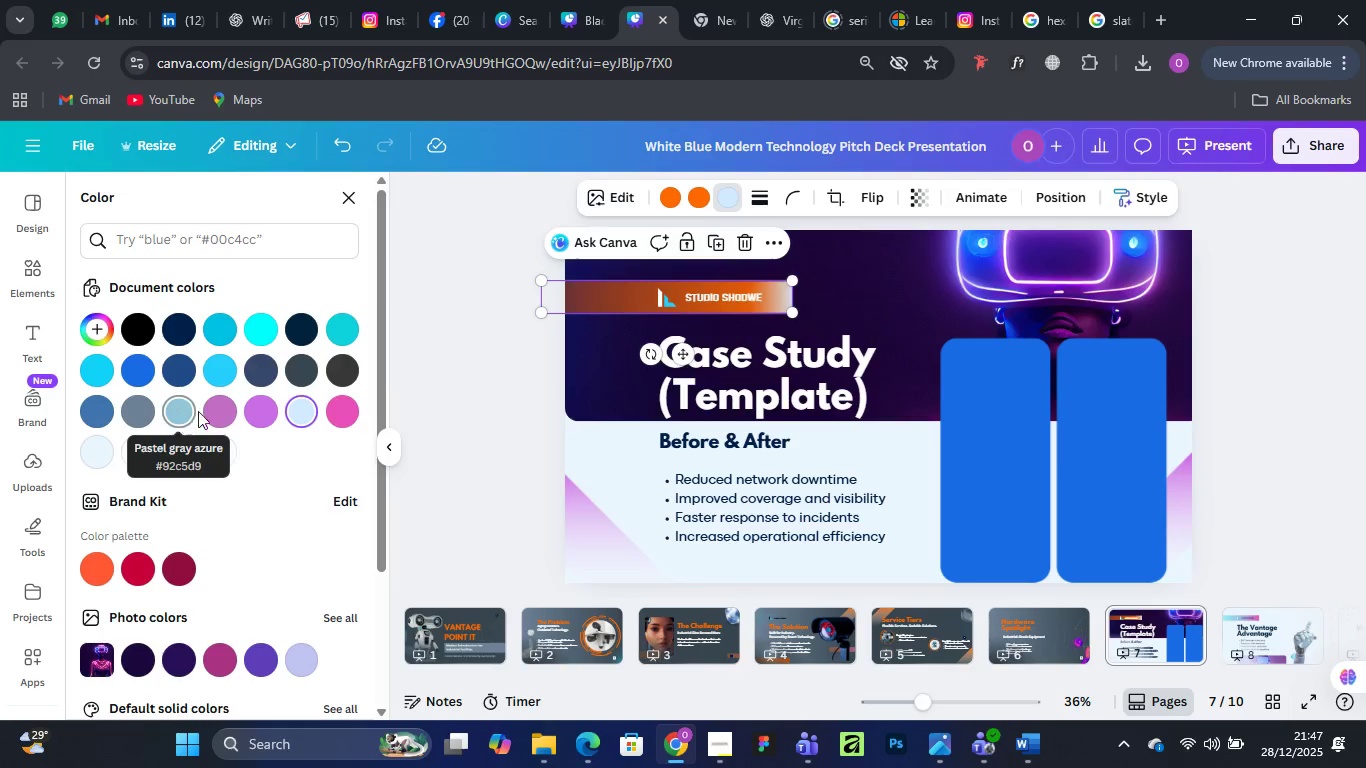 
wait(22.94)
 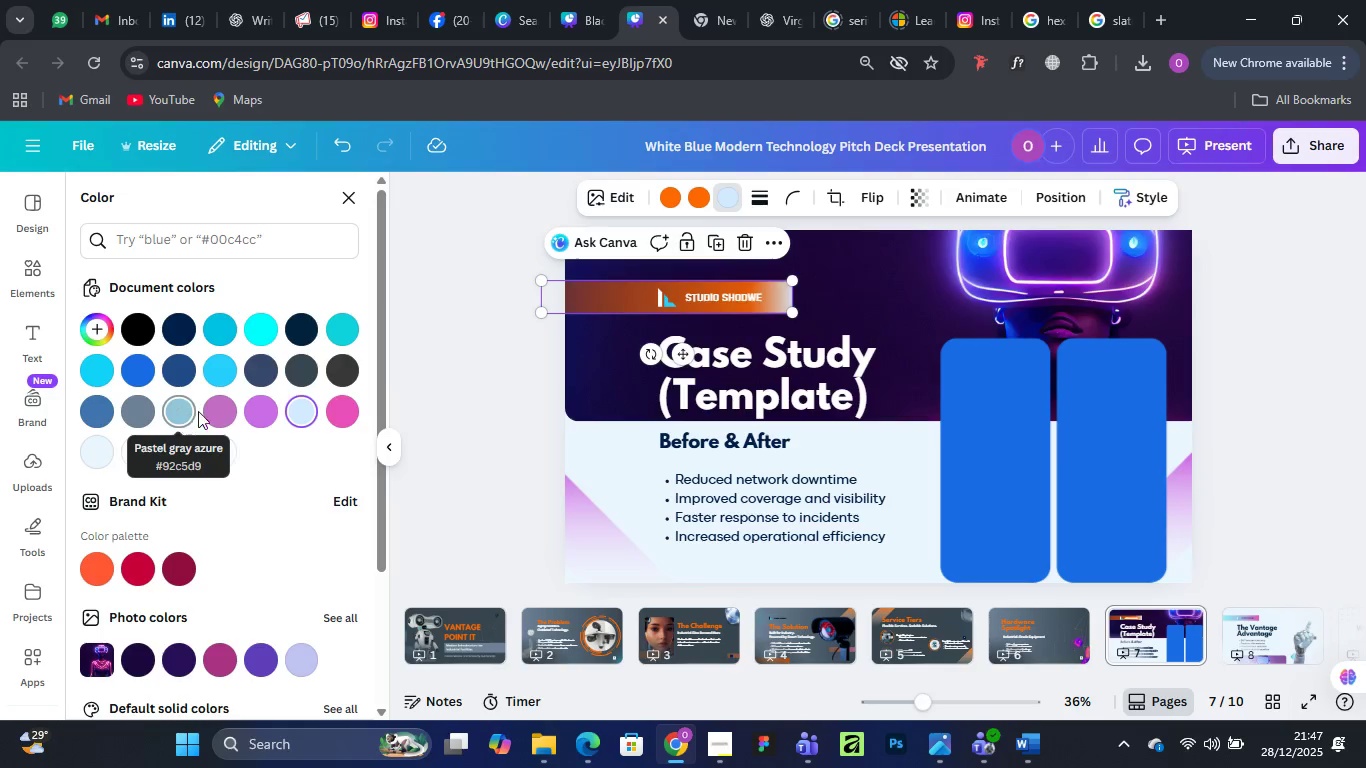 
left_click([133, 412])
 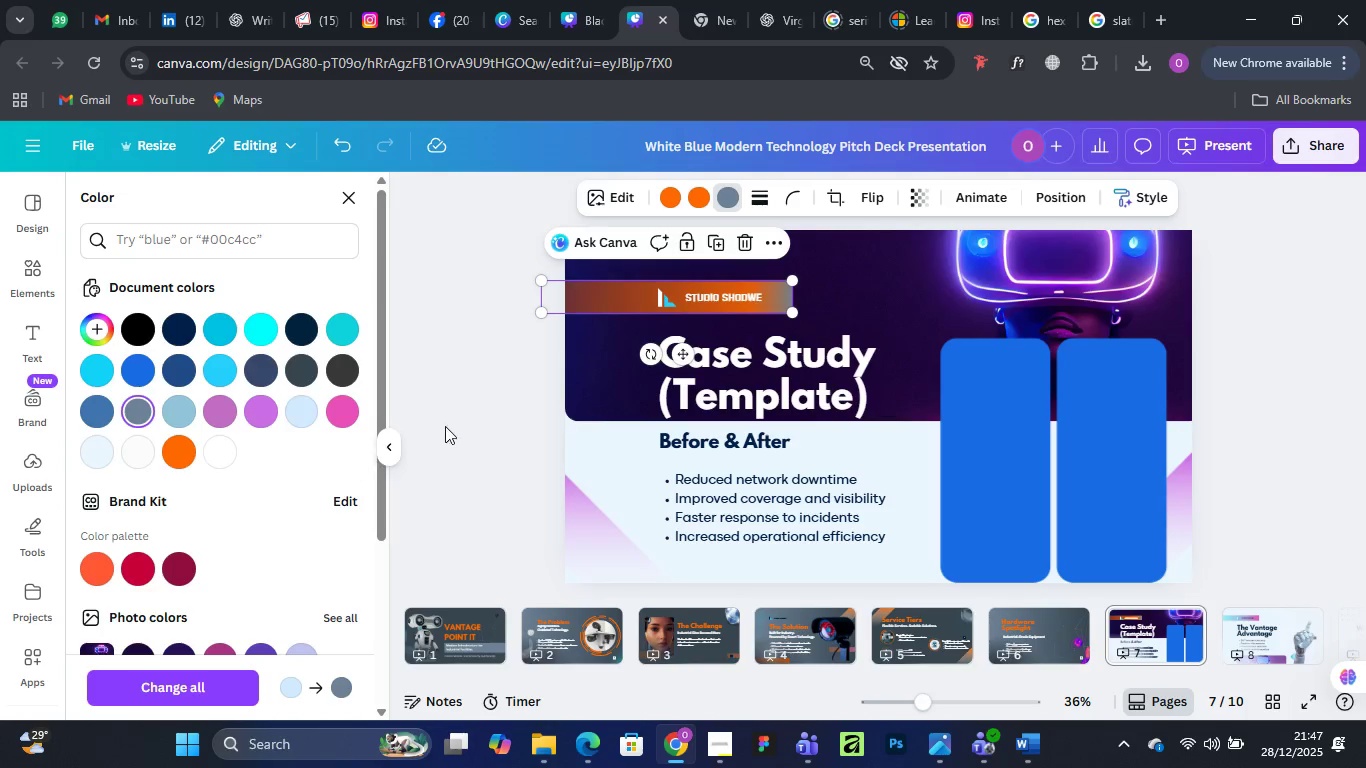 
left_click([460, 401])
 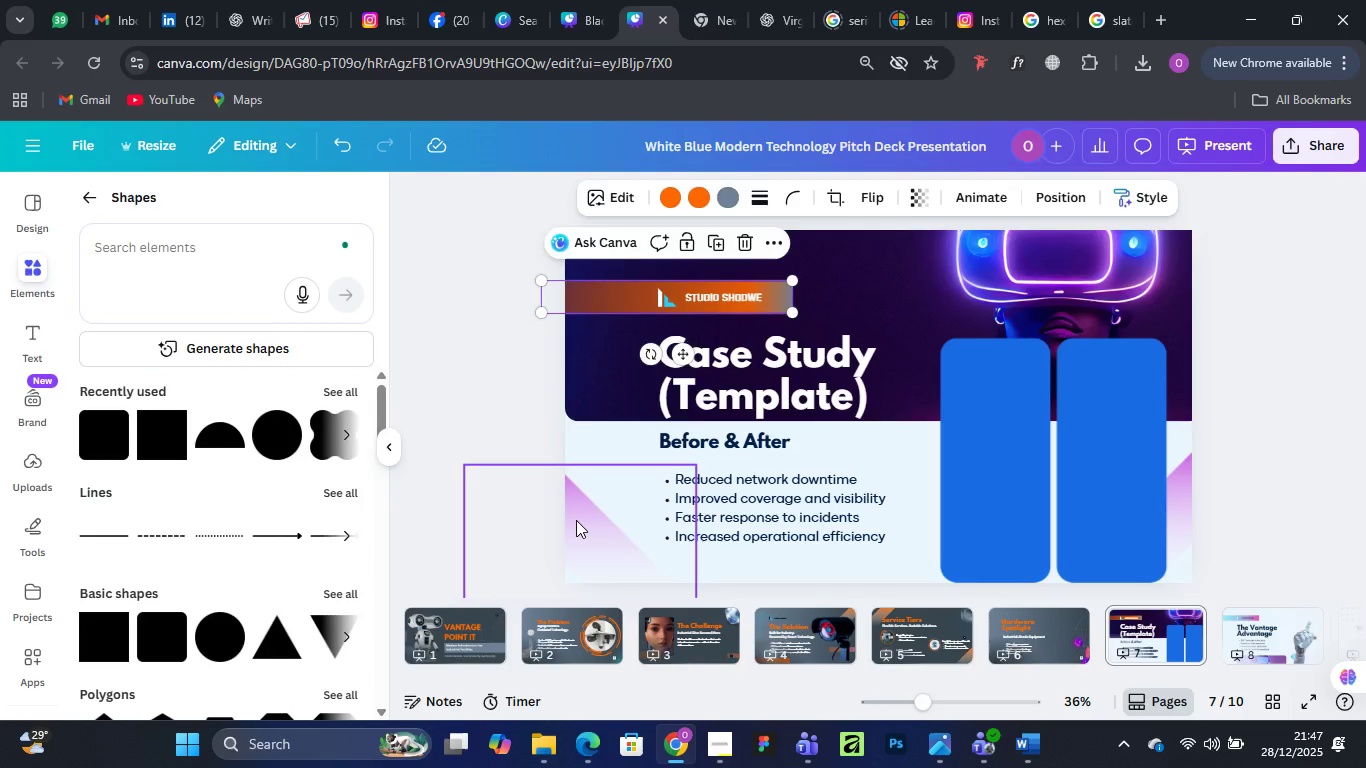 
left_click([576, 520])
 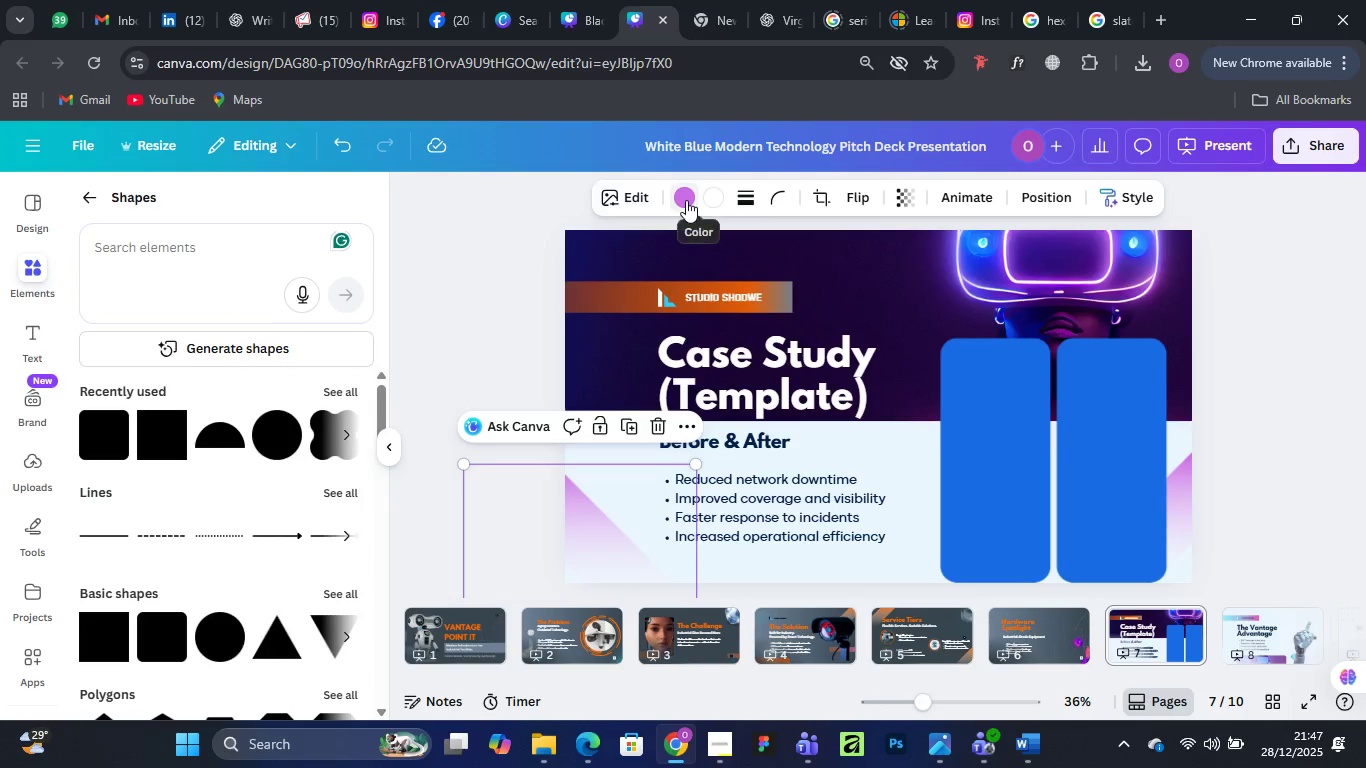 
left_click([686, 200])
 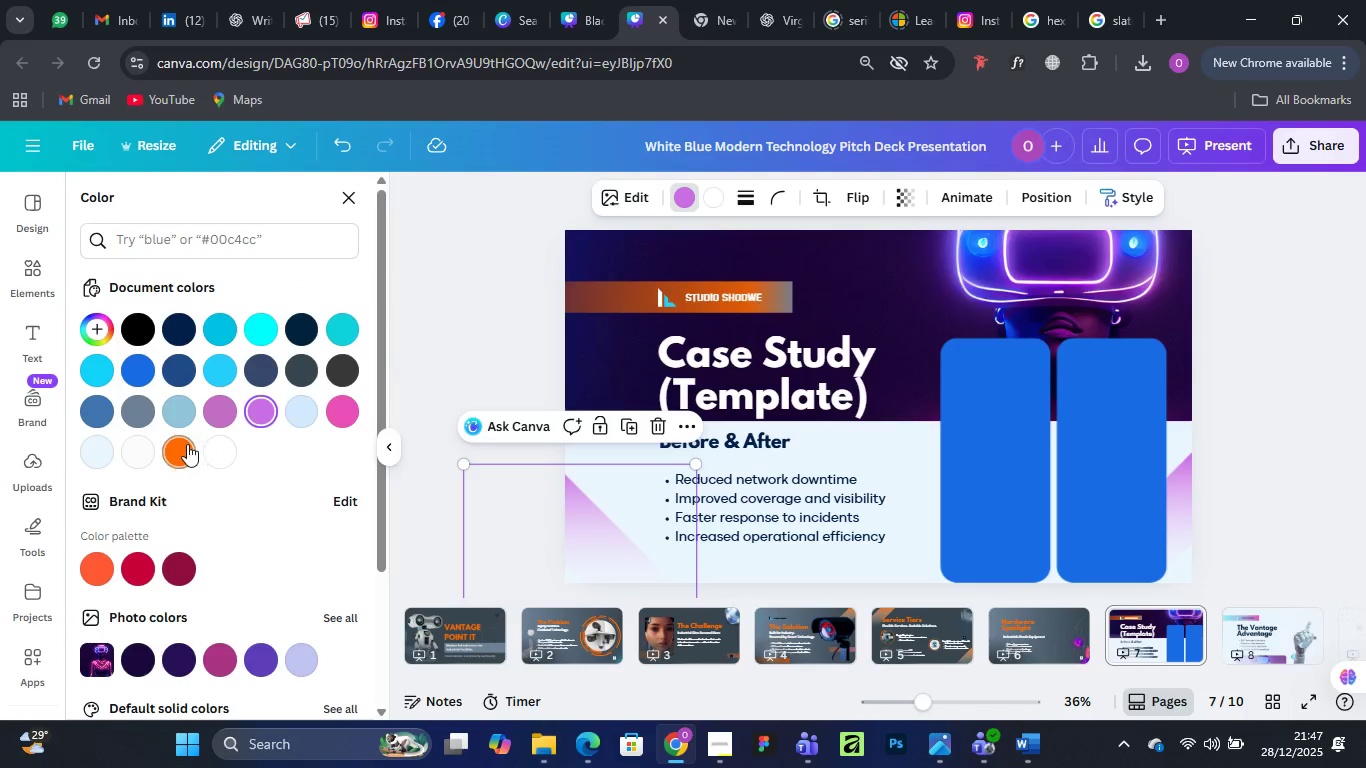 
left_click([187, 444])
 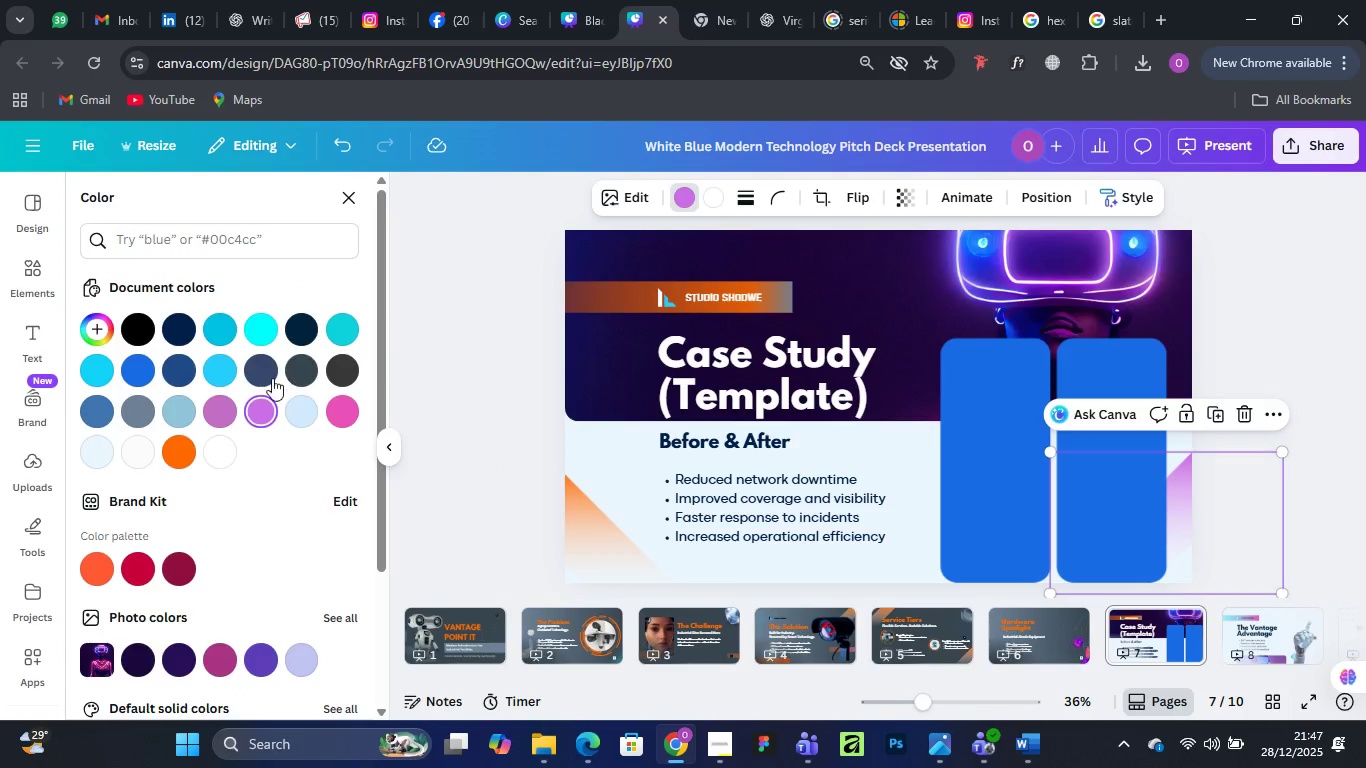 
left_click([173, 450])
 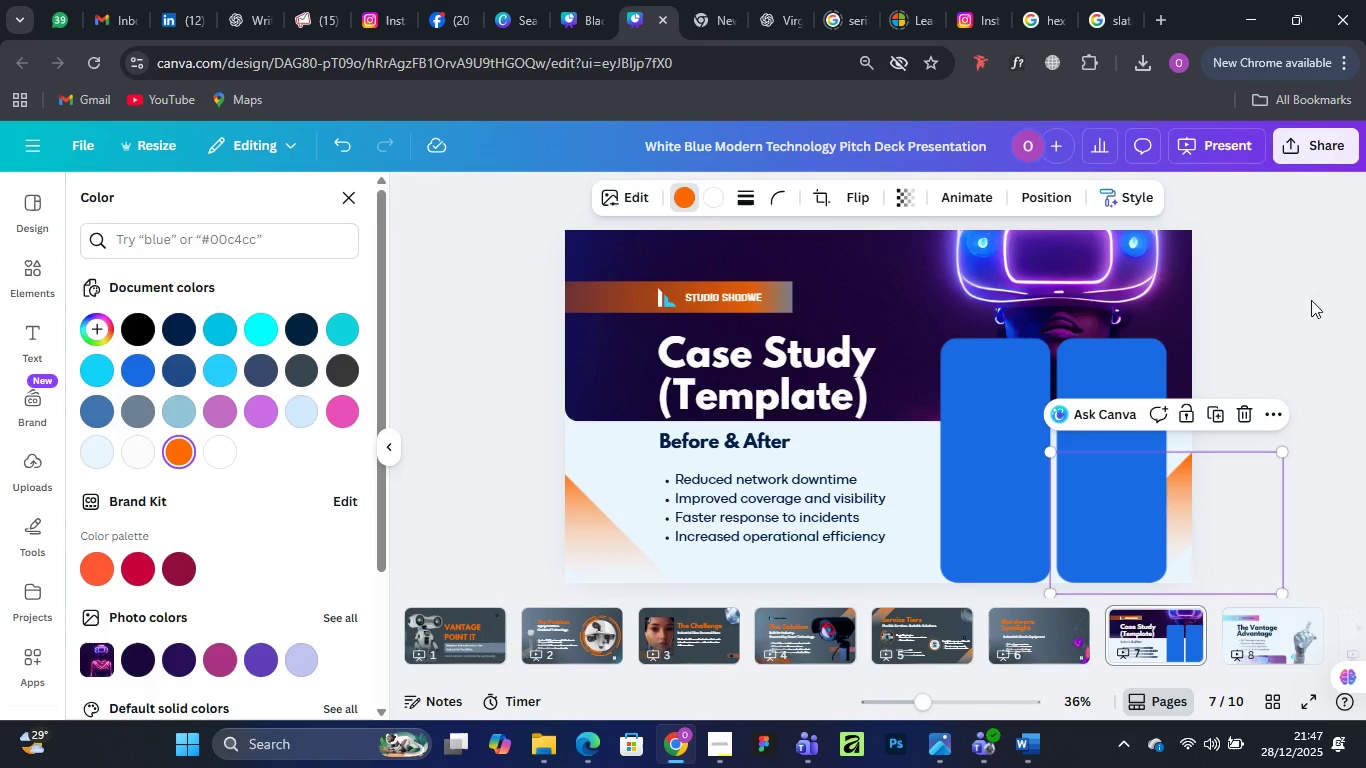 
left_click([1311, 300])
 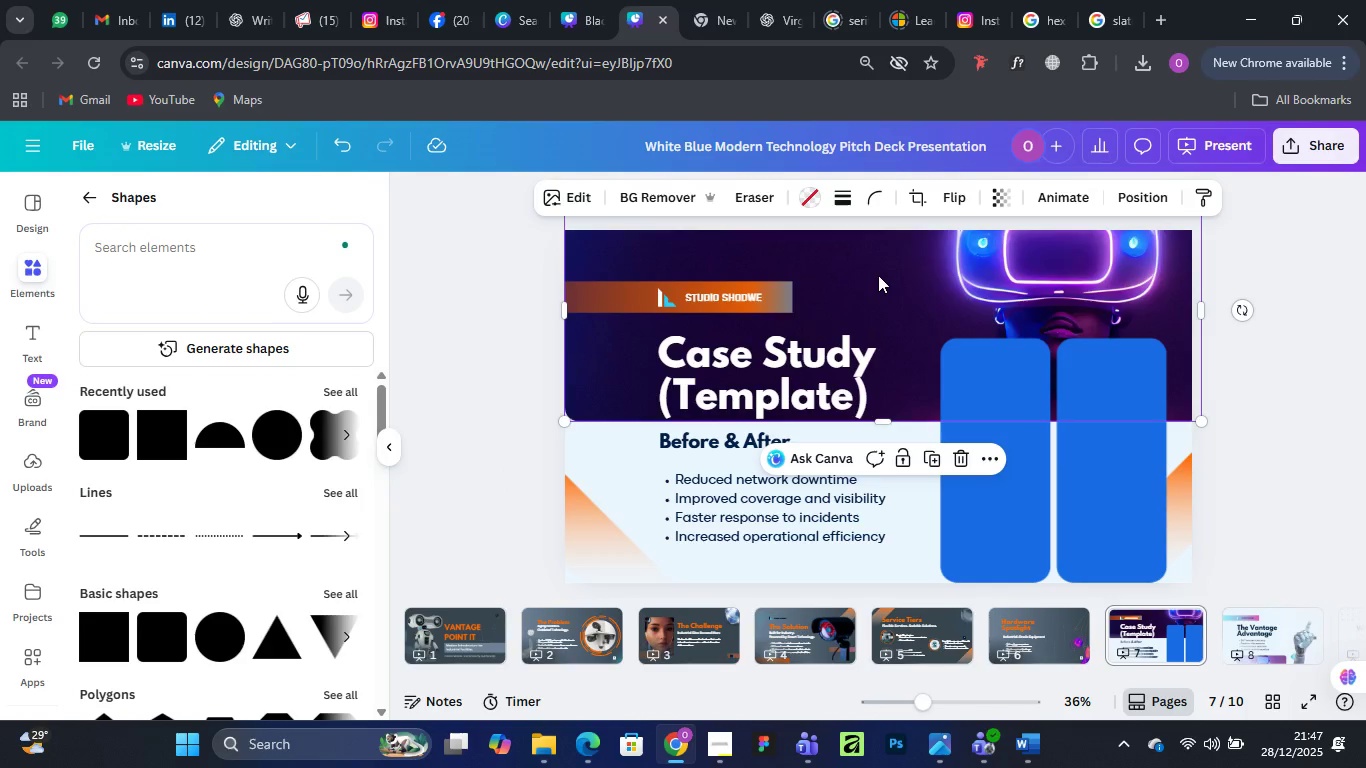 
left_click_drag(start_coordinate=[882, 279], to_coordinate=[877, 277])
 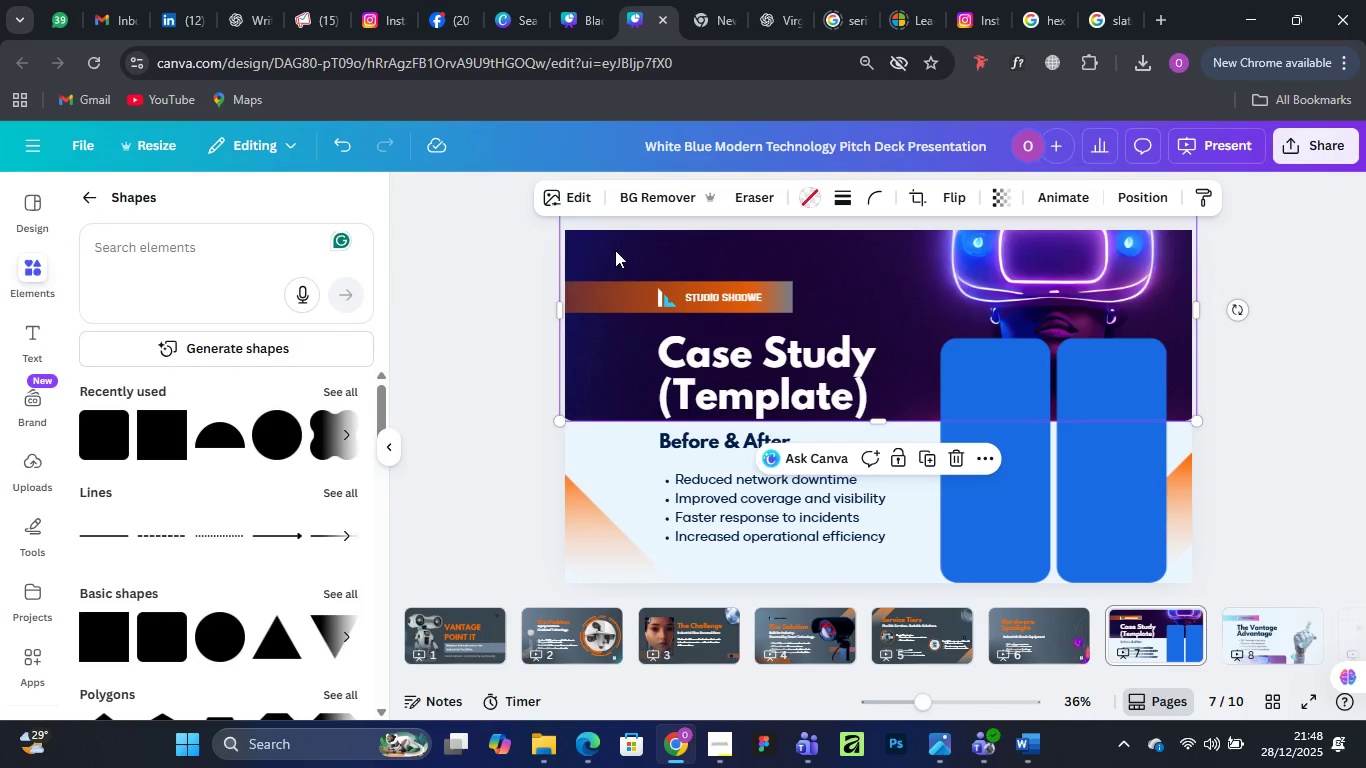 
wait(11.17)
 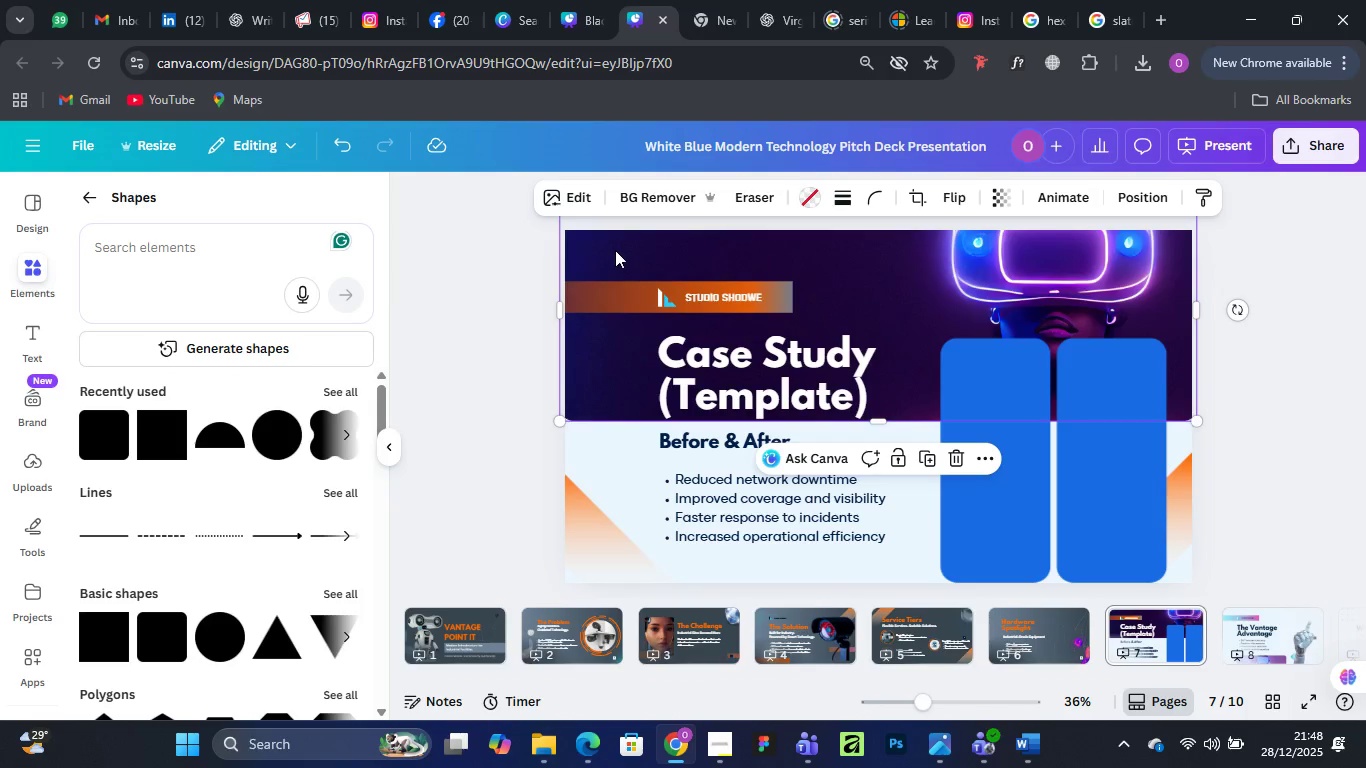 
left_click([573, 202])
 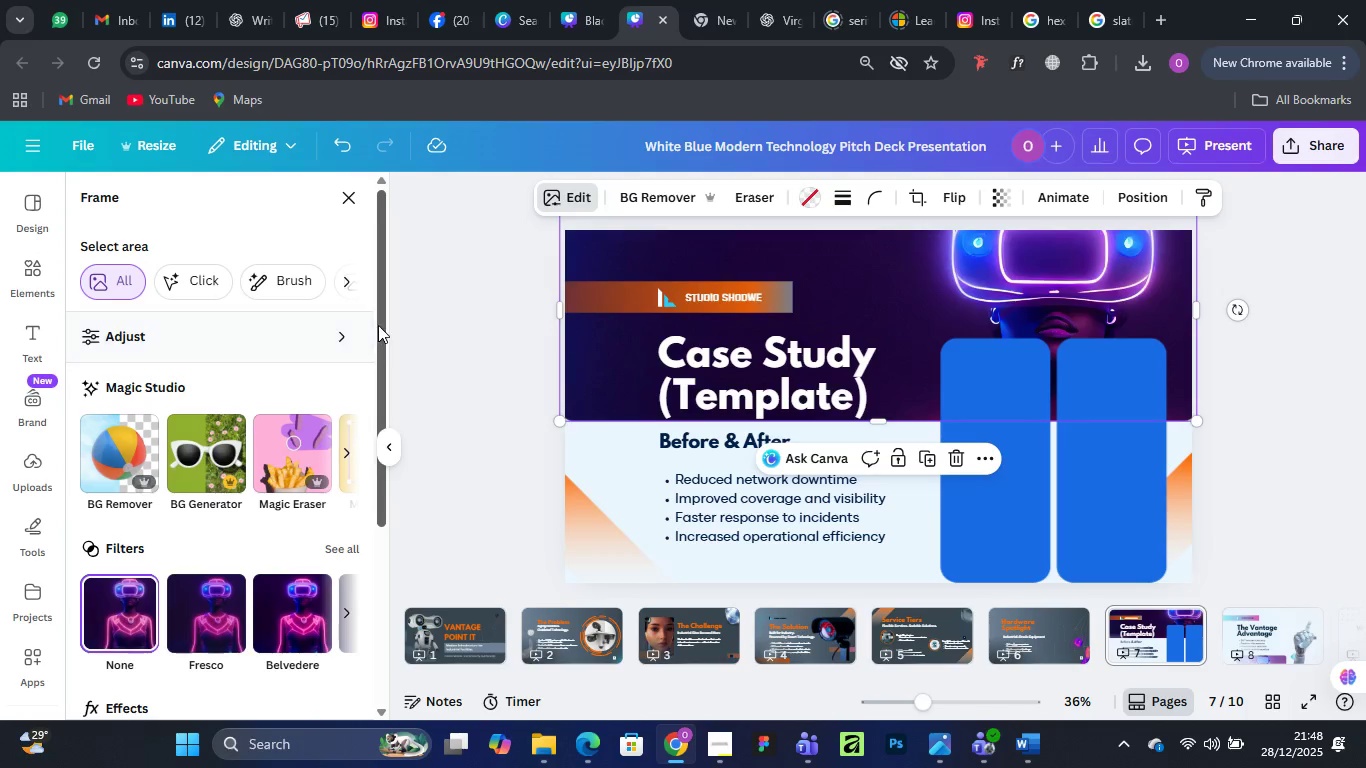 
left_click_drag(start_coordinate=[380, 320], to_coordinate=[374, 564])
 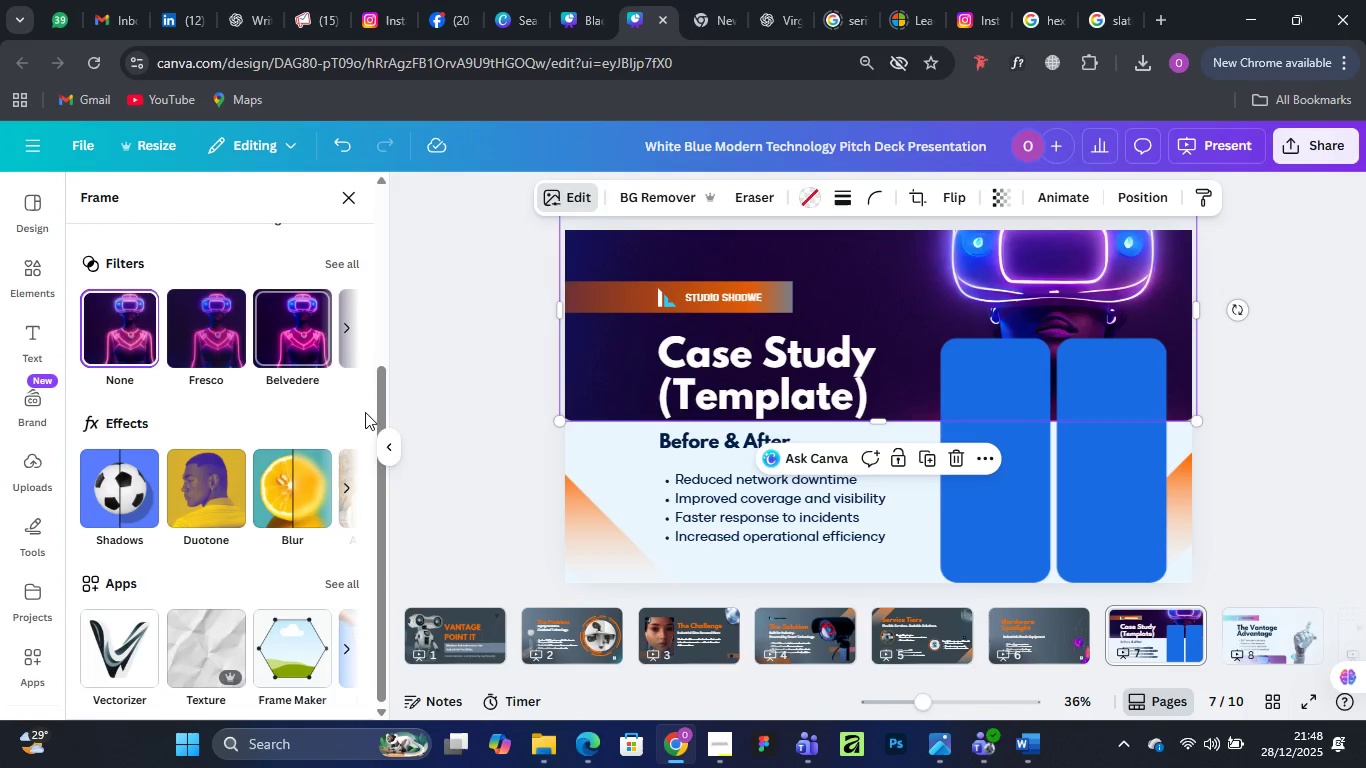 
left_click_drag(start_coordinate=[381, 397], to_coordinate=[380, 347])
 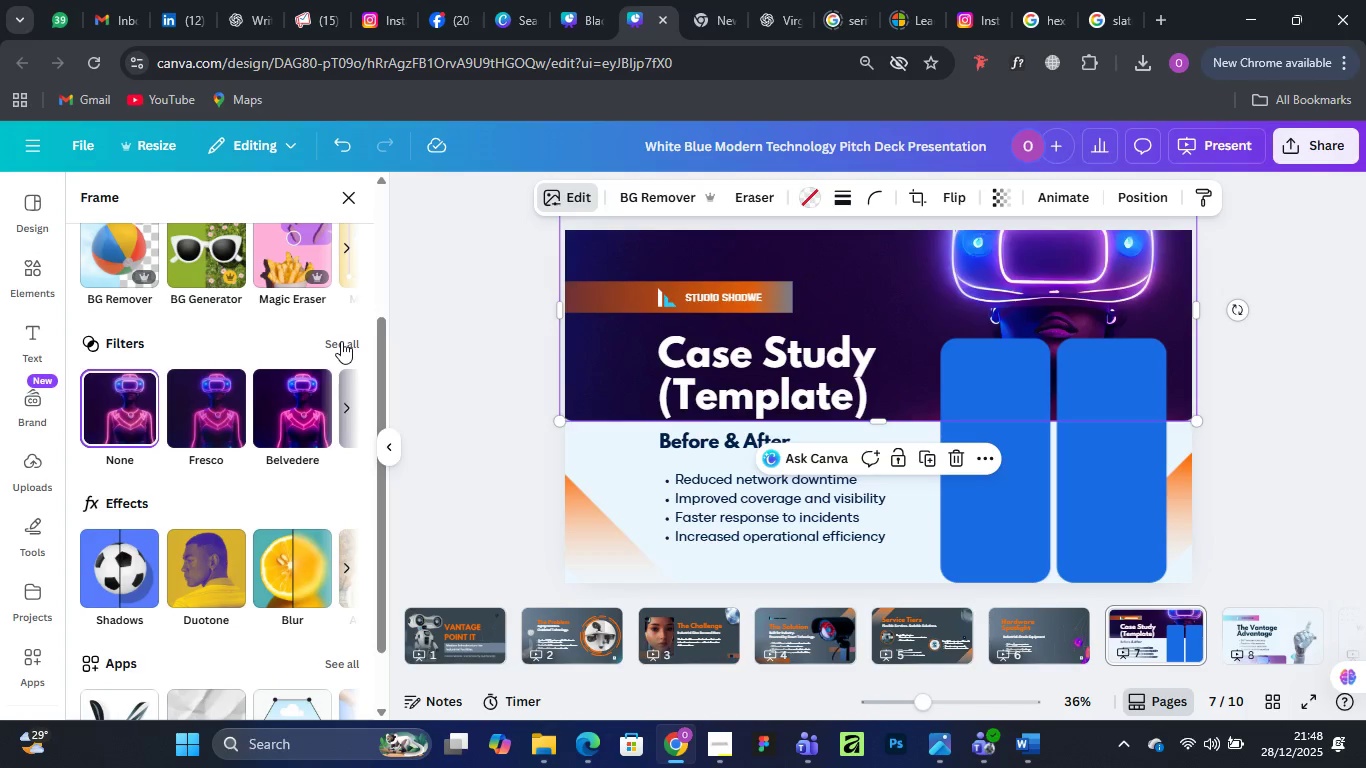 
left_click([341, 341])
 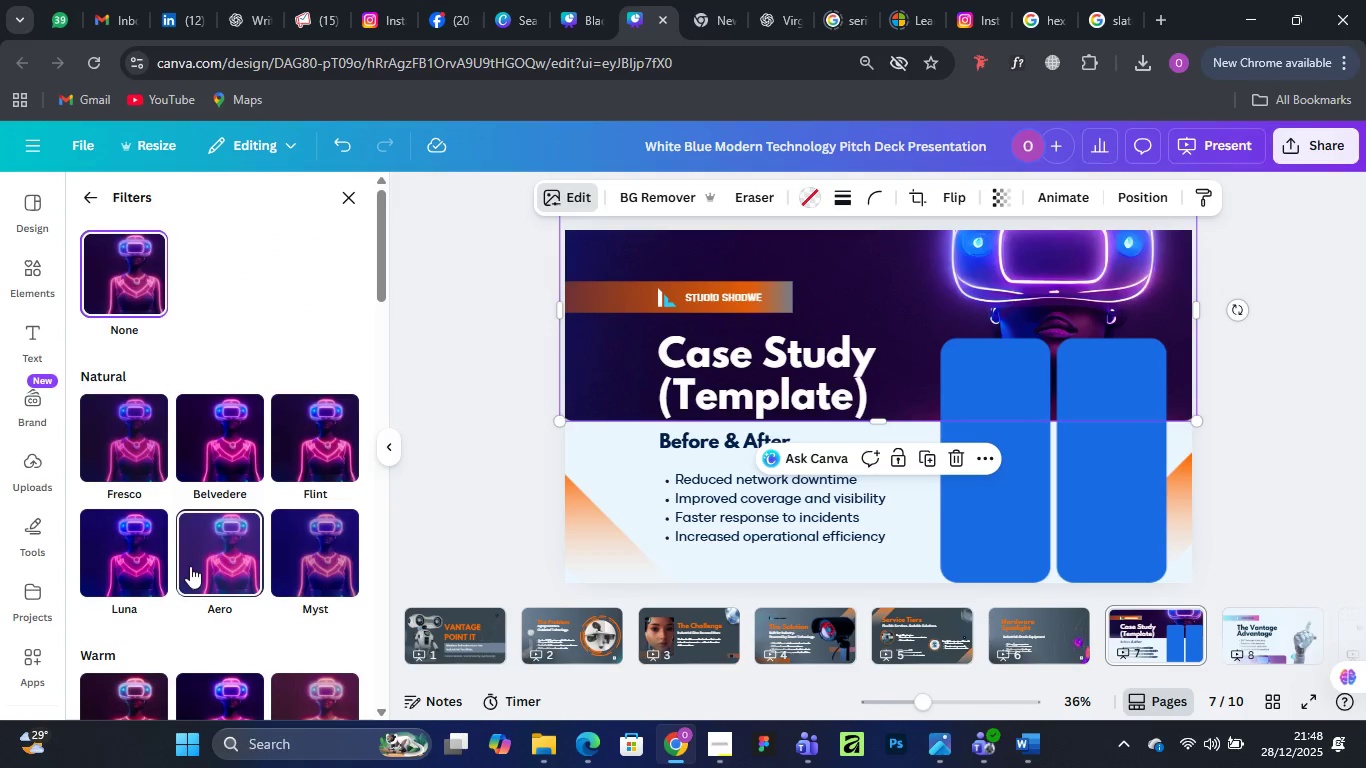 
scroll: coordinate [225, 483], scroll_direction: down, amount: 22.0
 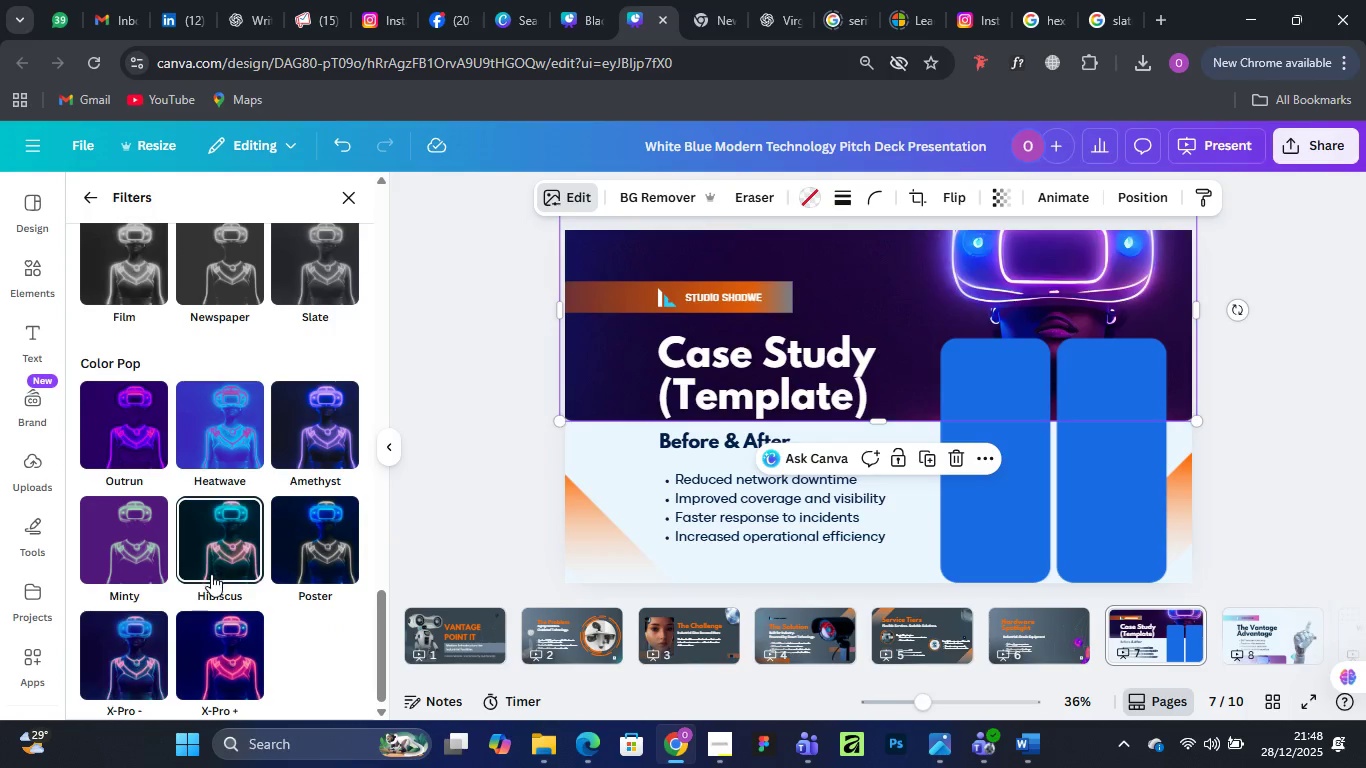 
scroll: coordinate [216, 465], scroll_direction: up, amount: 18.0
 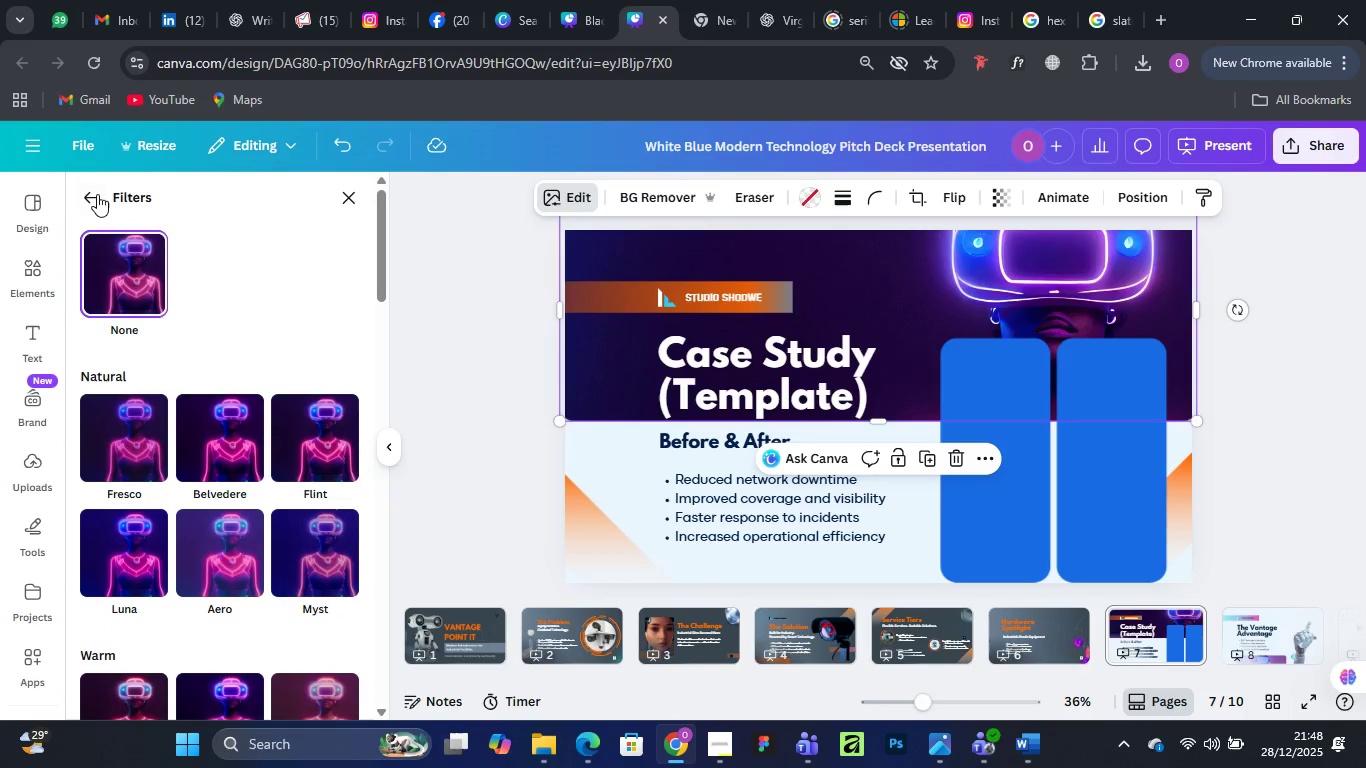 
left_click([95, 194])
 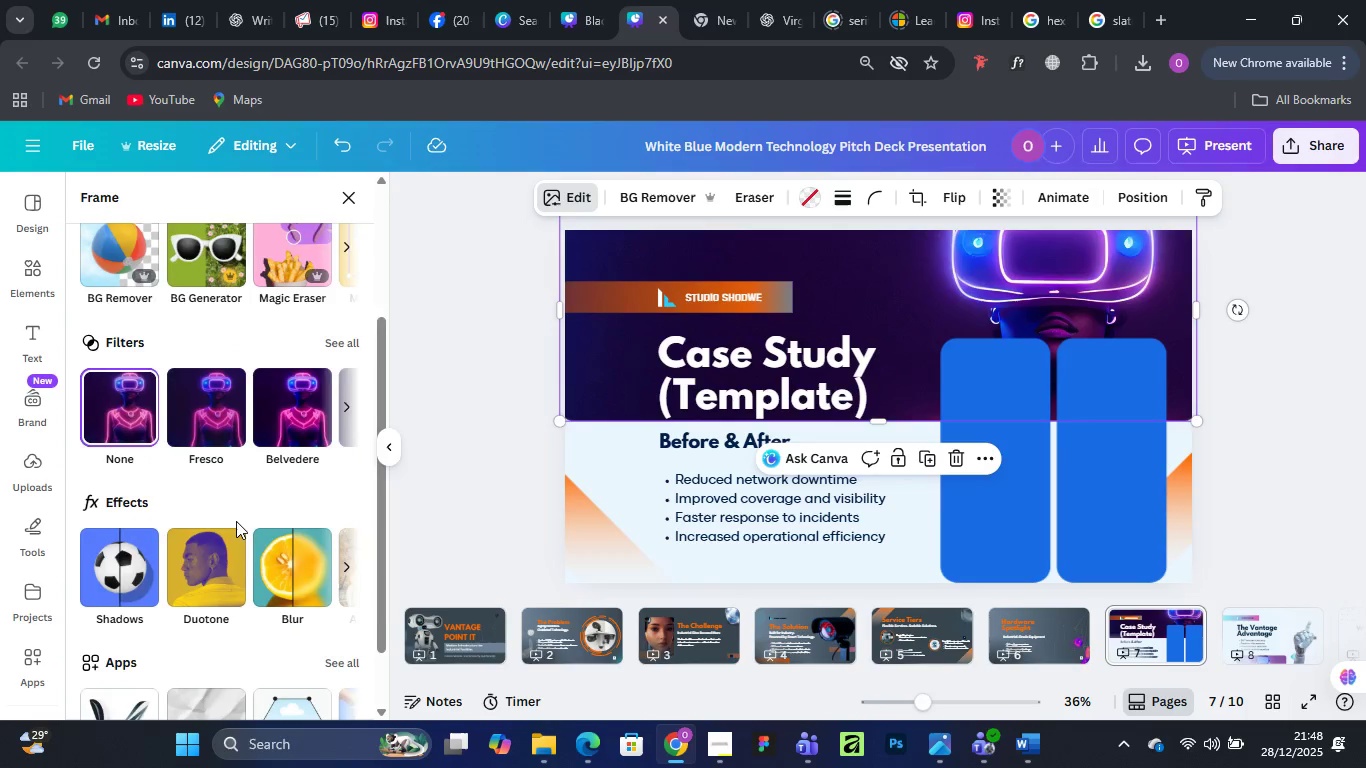 
scroll: coordinate [236, 521], scroll_direction: down, amount: 2.0
 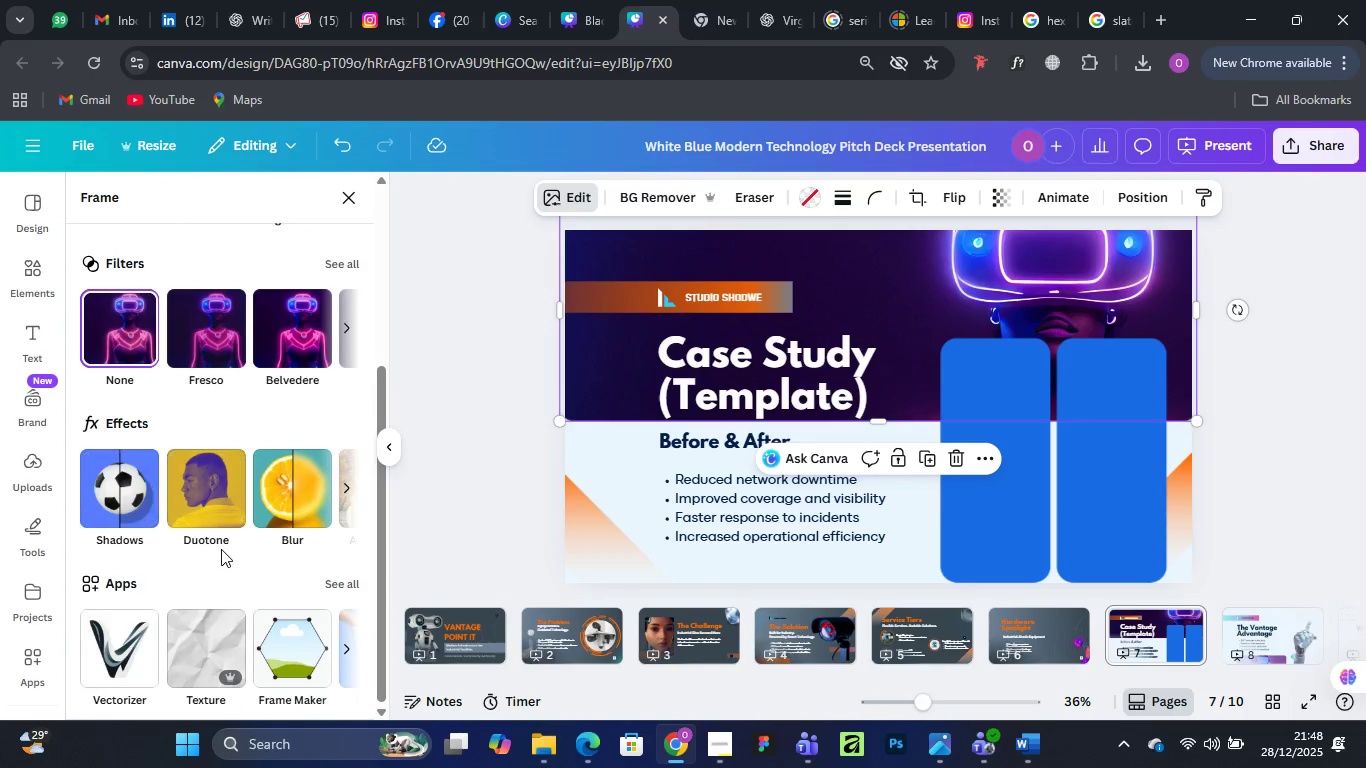 
scroll: coordinate [221, 549], scroll_direction: none, amount: 0.0
 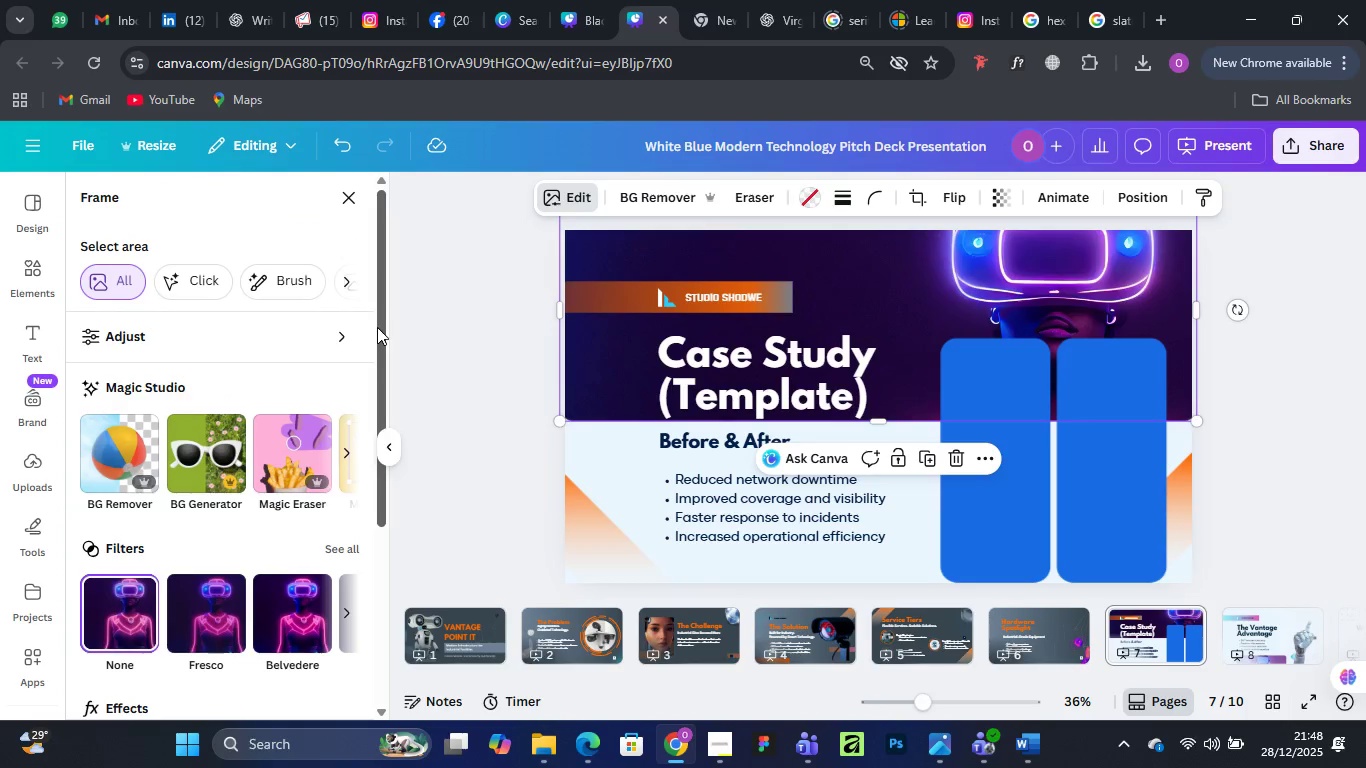 
left_click_drag(start_coordinate=[377, 333], to_coordinate=[387, 369])
 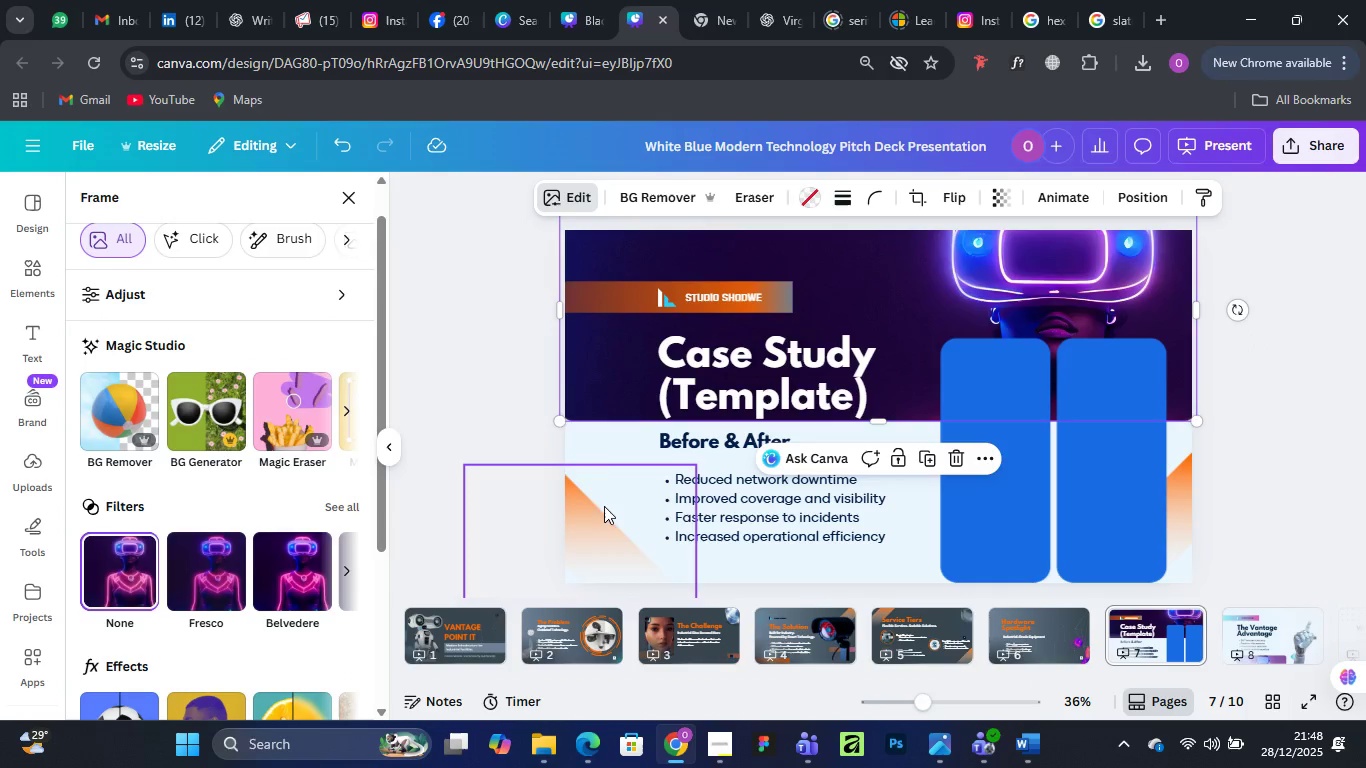 
wait(5.17)
 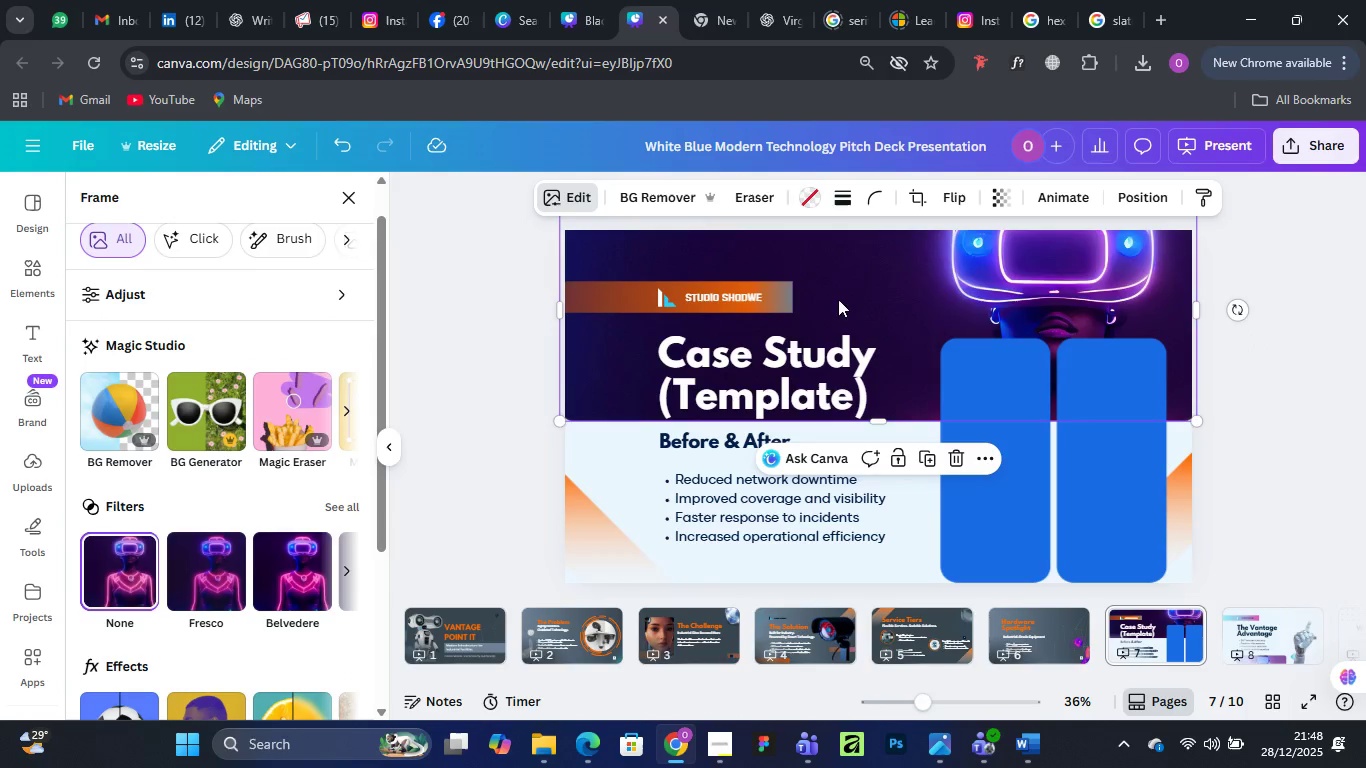 
left_click([607, 366])
 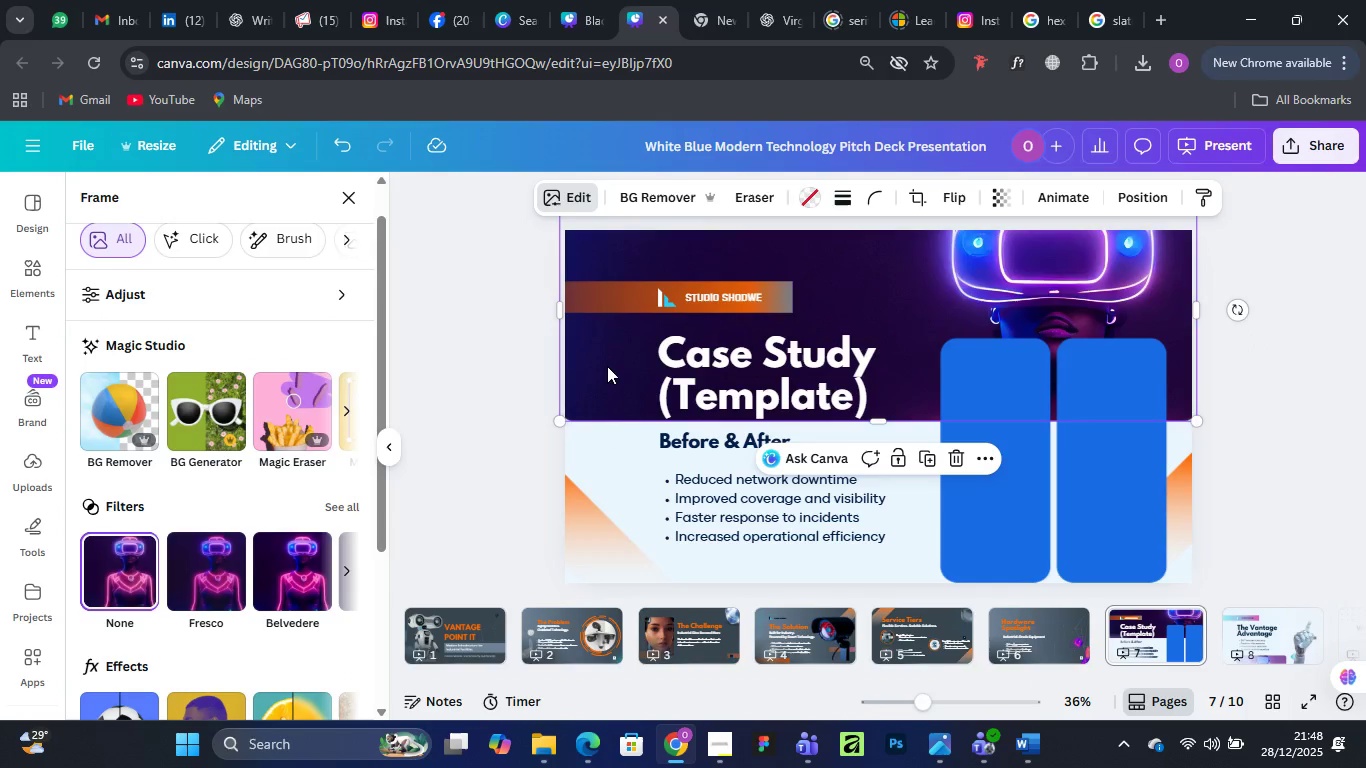 
key(Delete)
 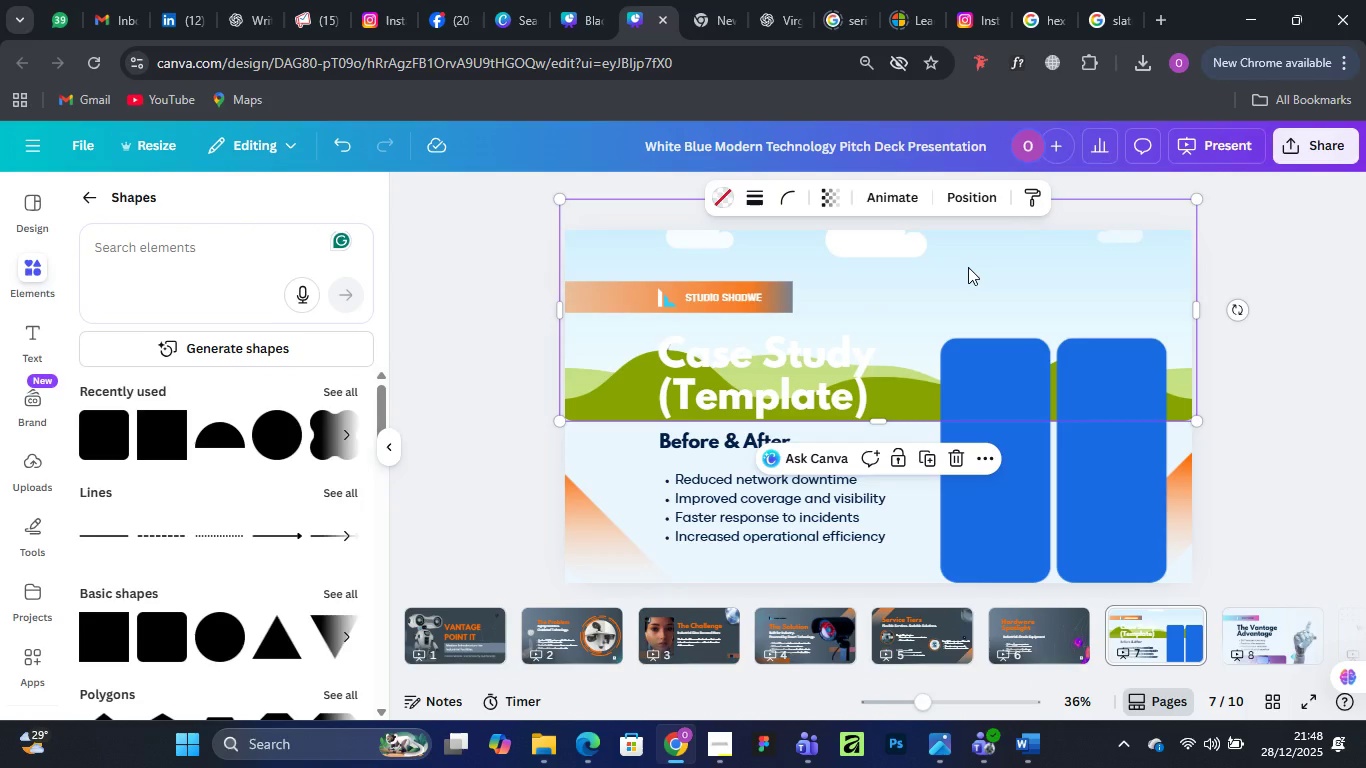 
left_click([968, 267])
 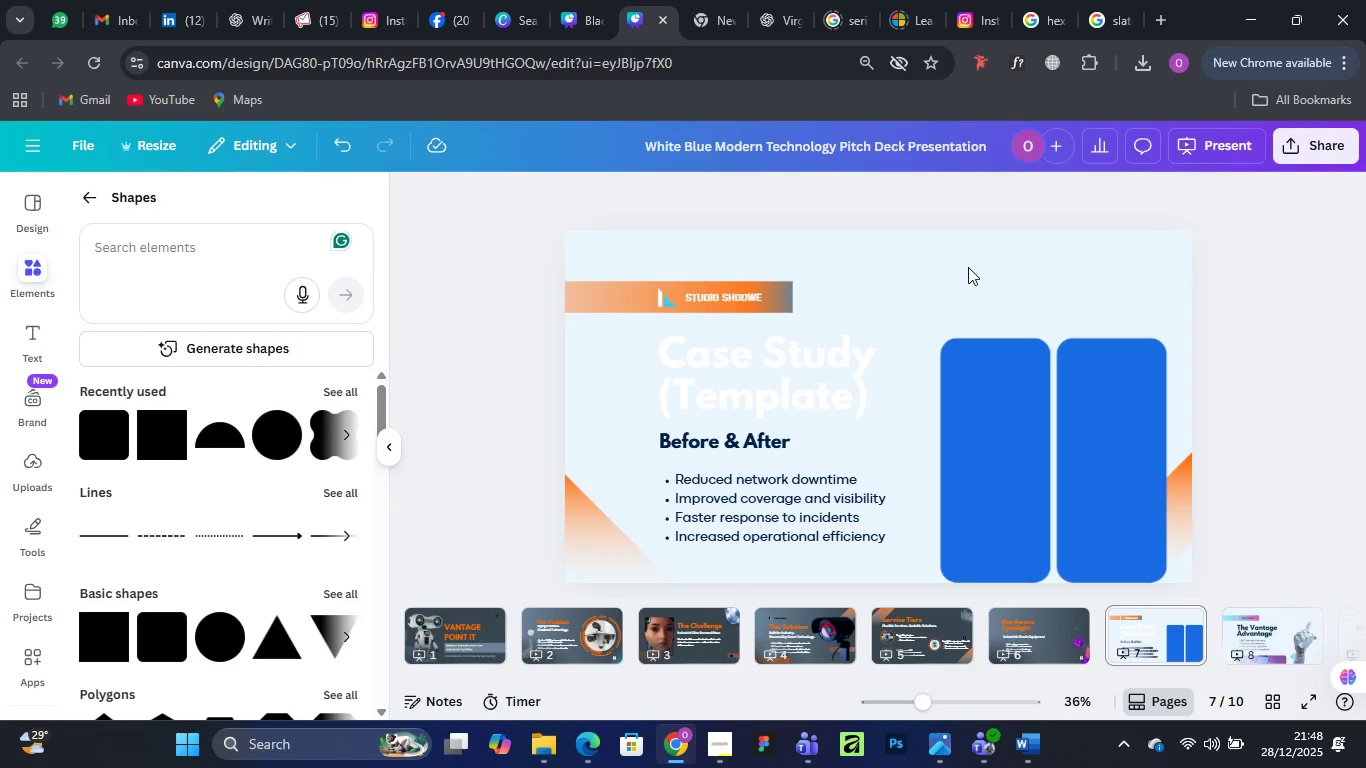 
key(Delete)
 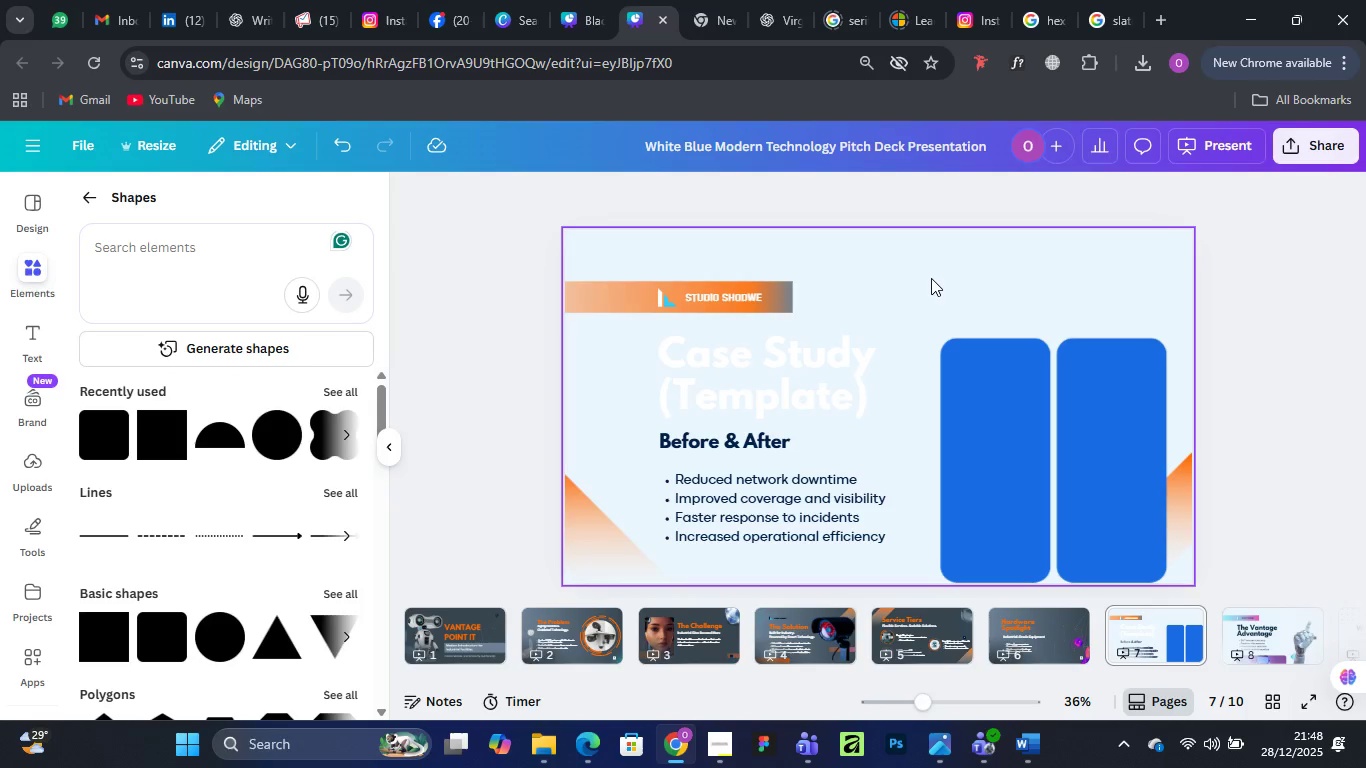 
left_click([931, 278])
 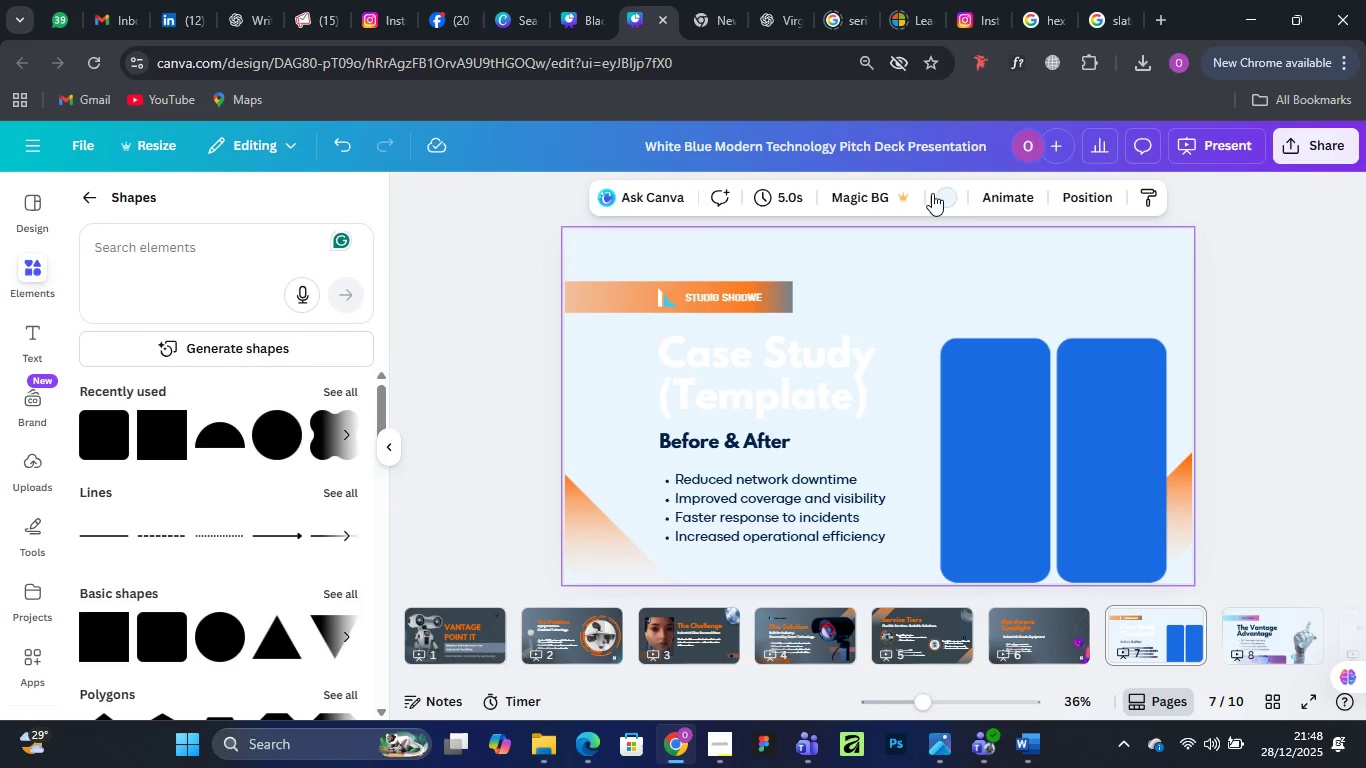 
left_click([940, 193])
 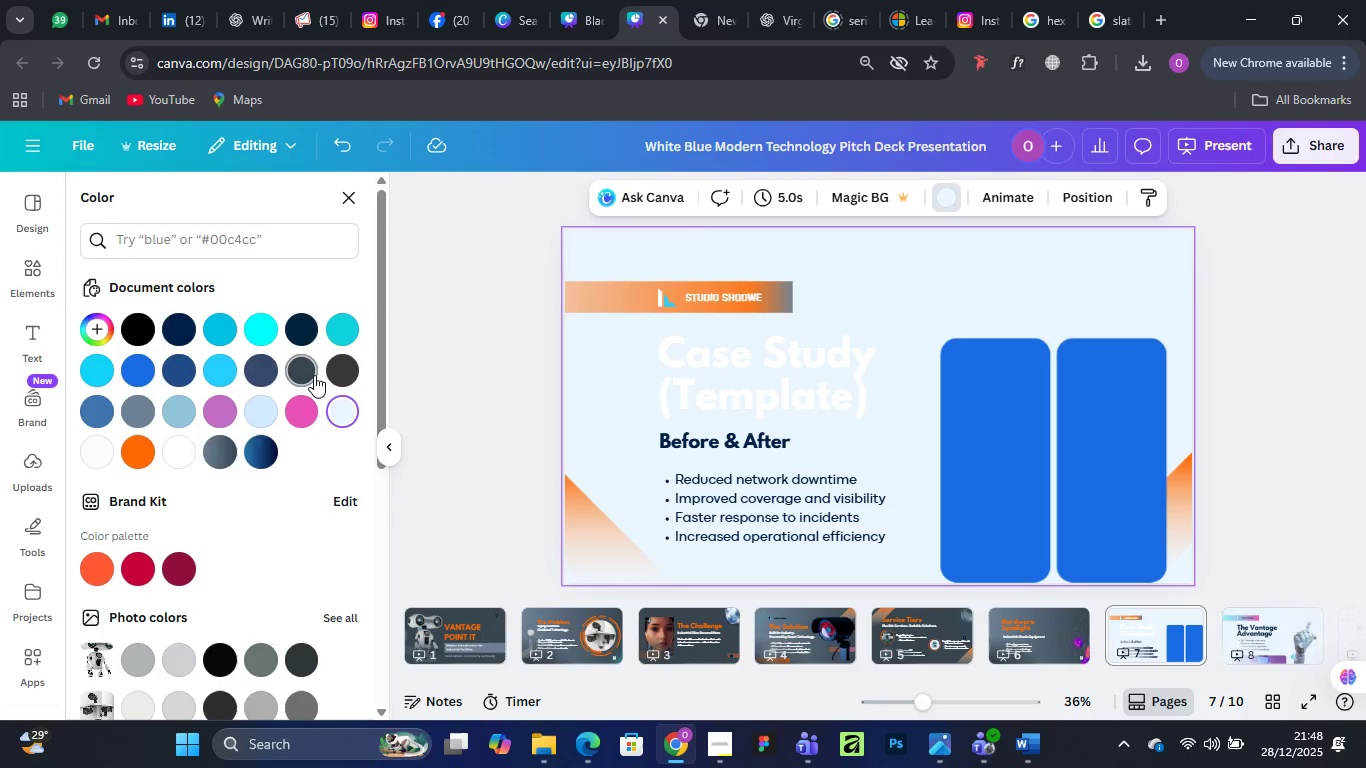 
left_click([314, 372])
 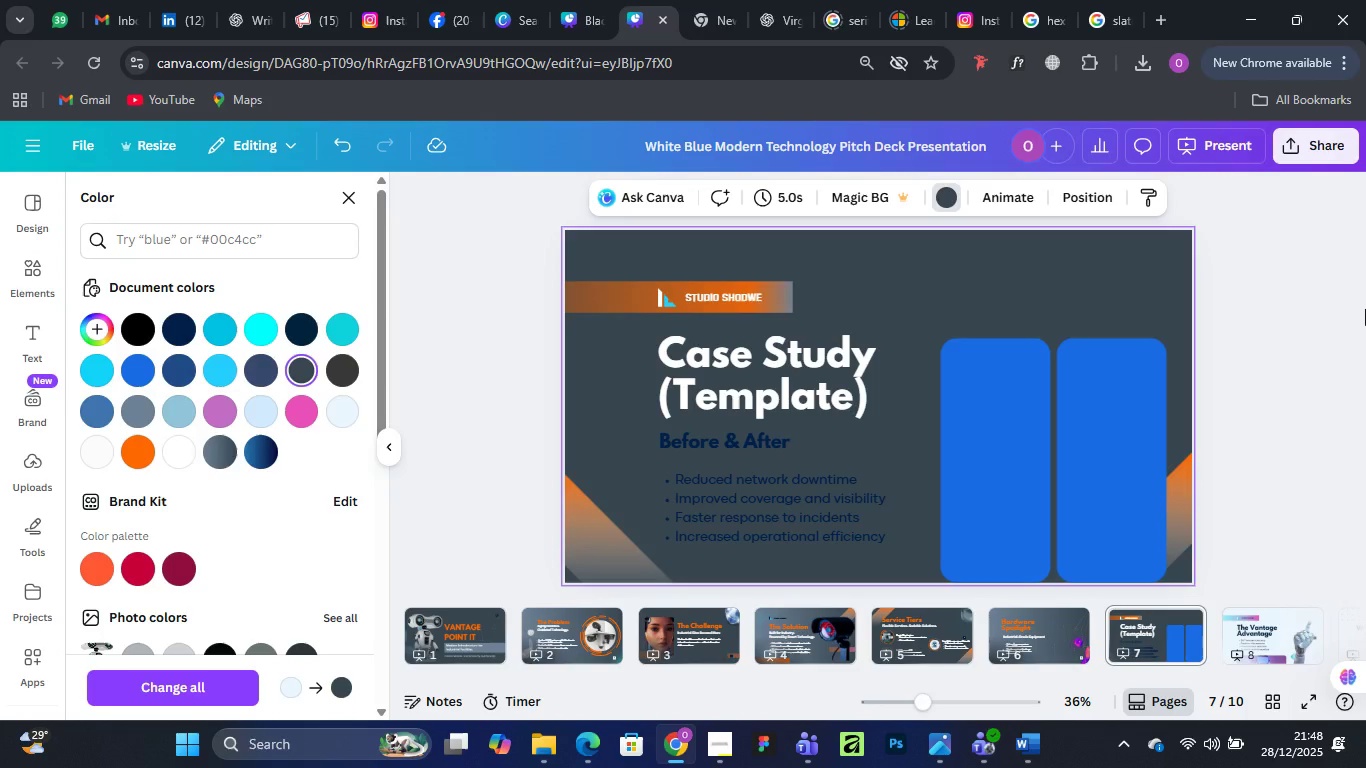 
left_click([1365, 309])
 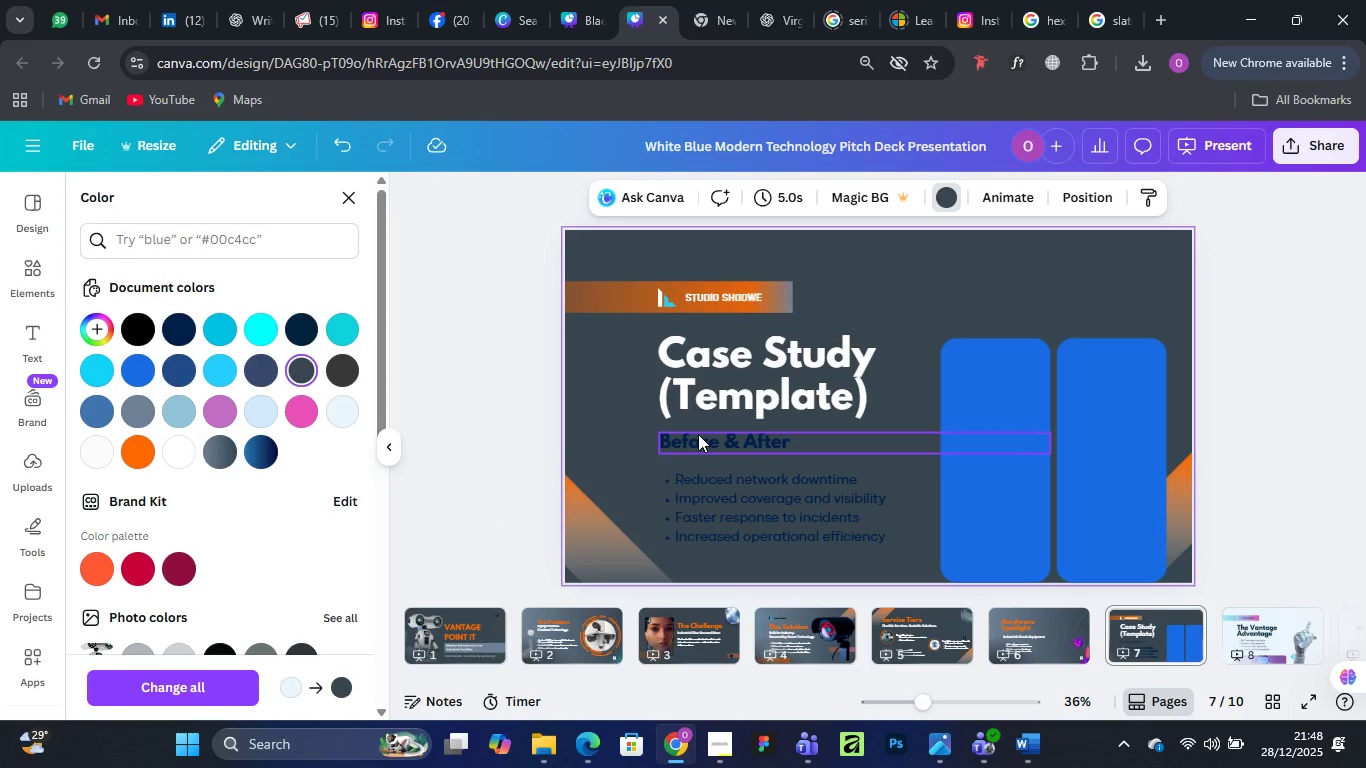 
left_click([698, 434])
 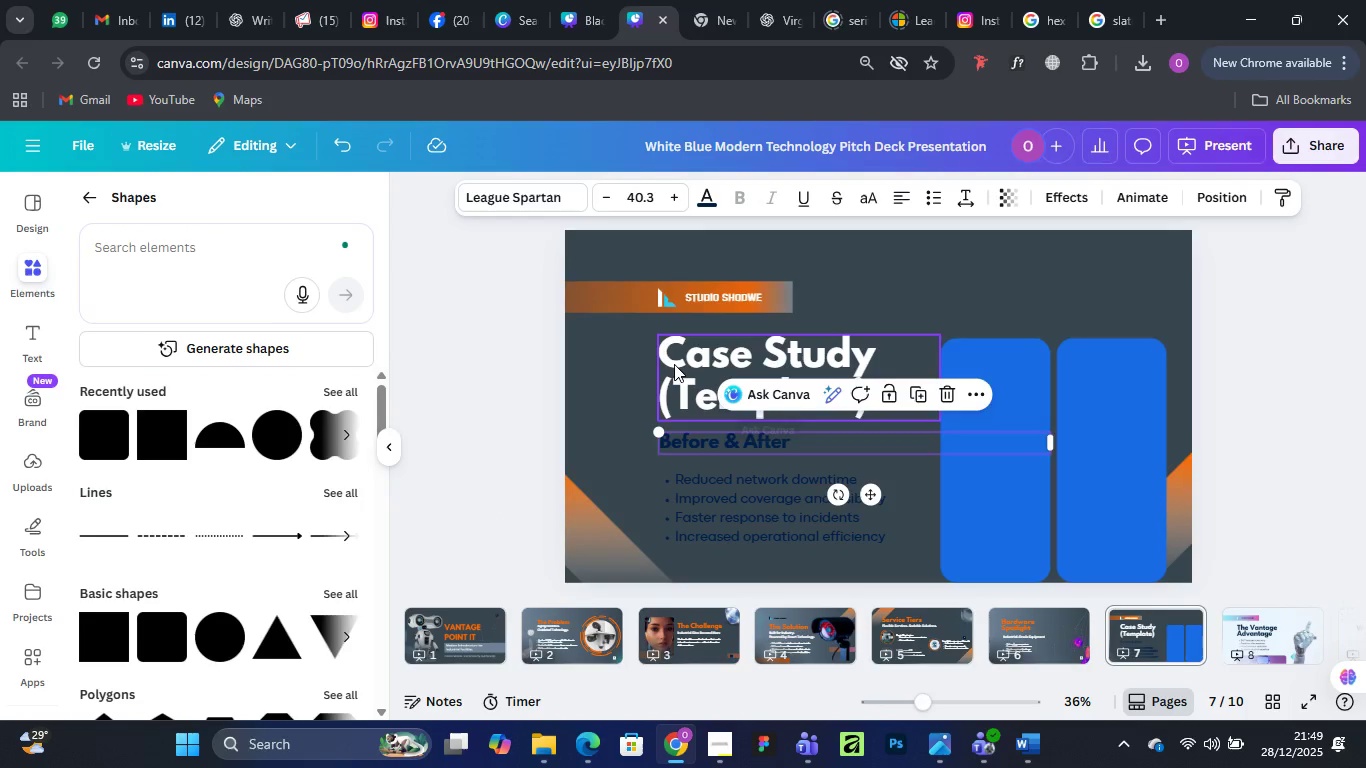 
left_click([674, 364])
 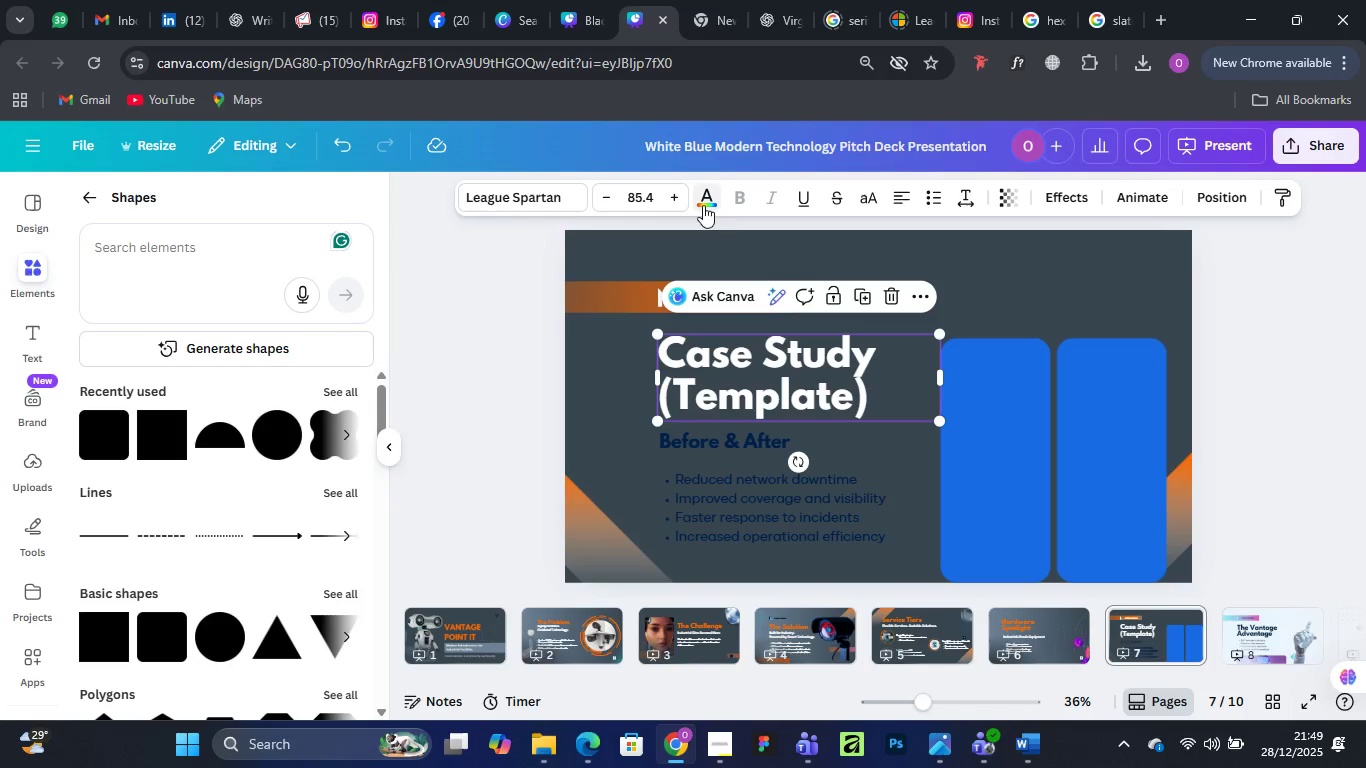 
left_click([704, 206])
 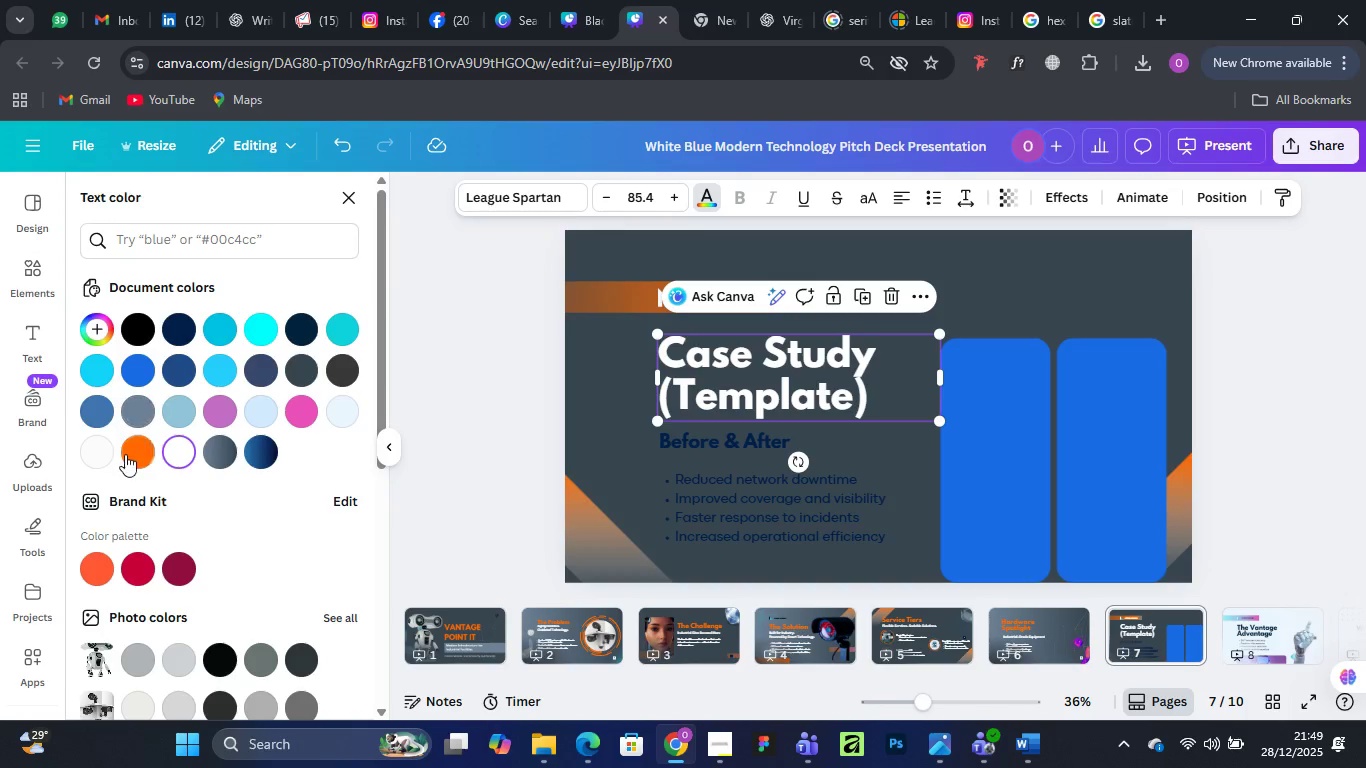 
left_click([125, 455])
 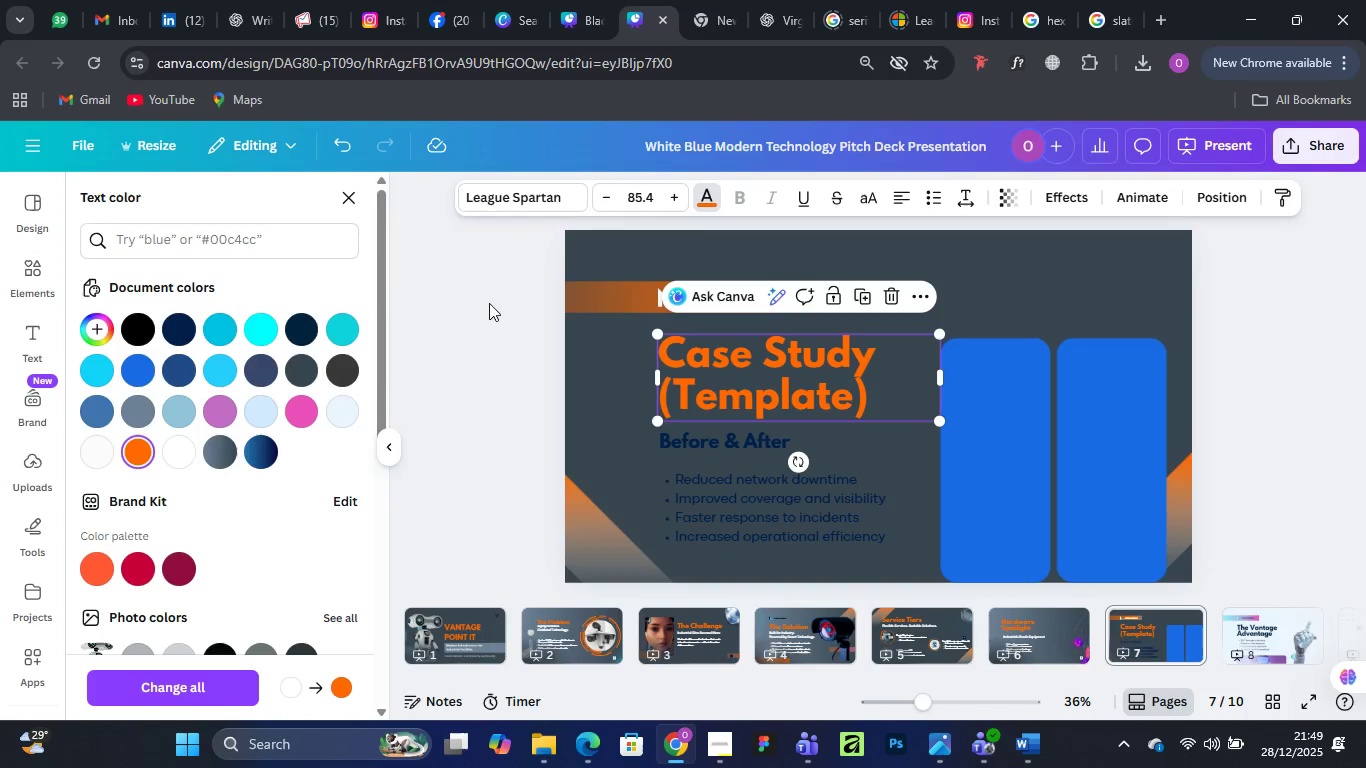 
left_click([489, 303])
 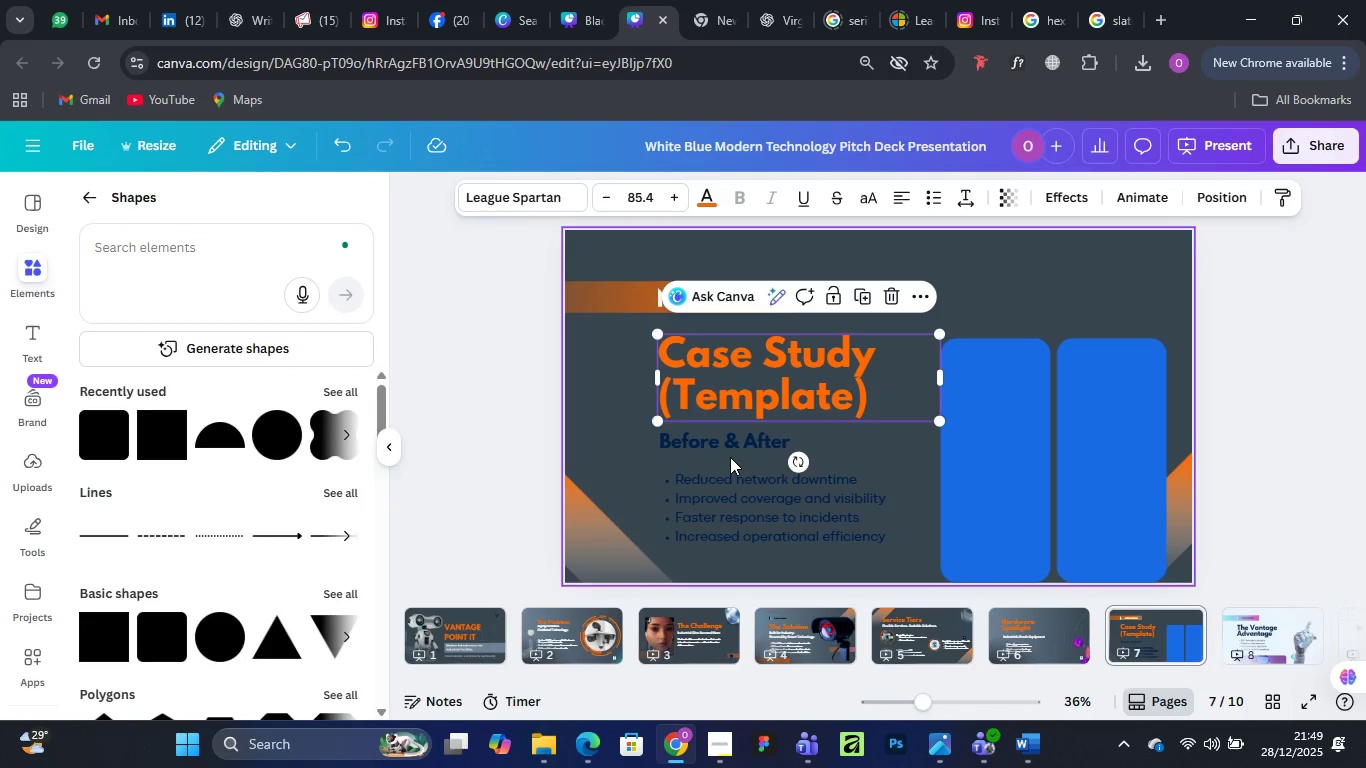 
left_click([730, 457])
 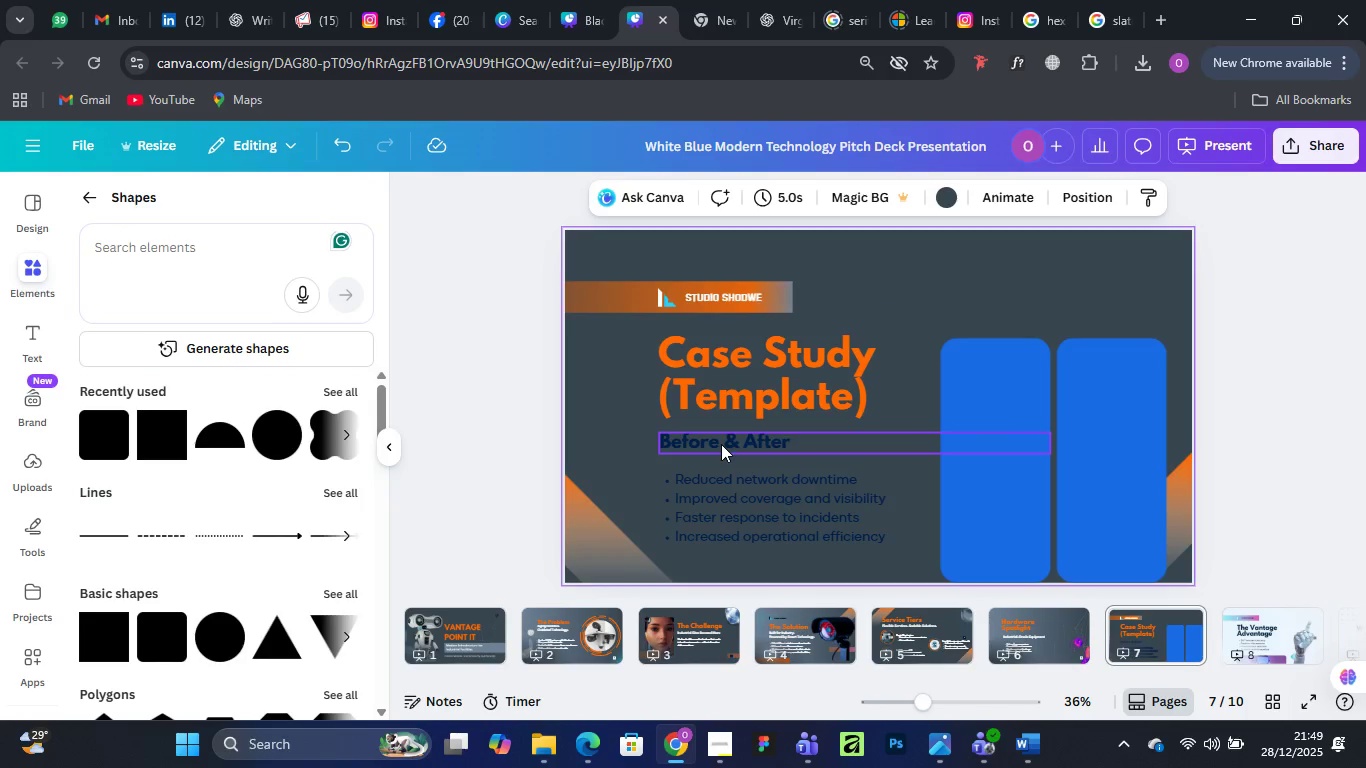 
left_click([721, 444])
 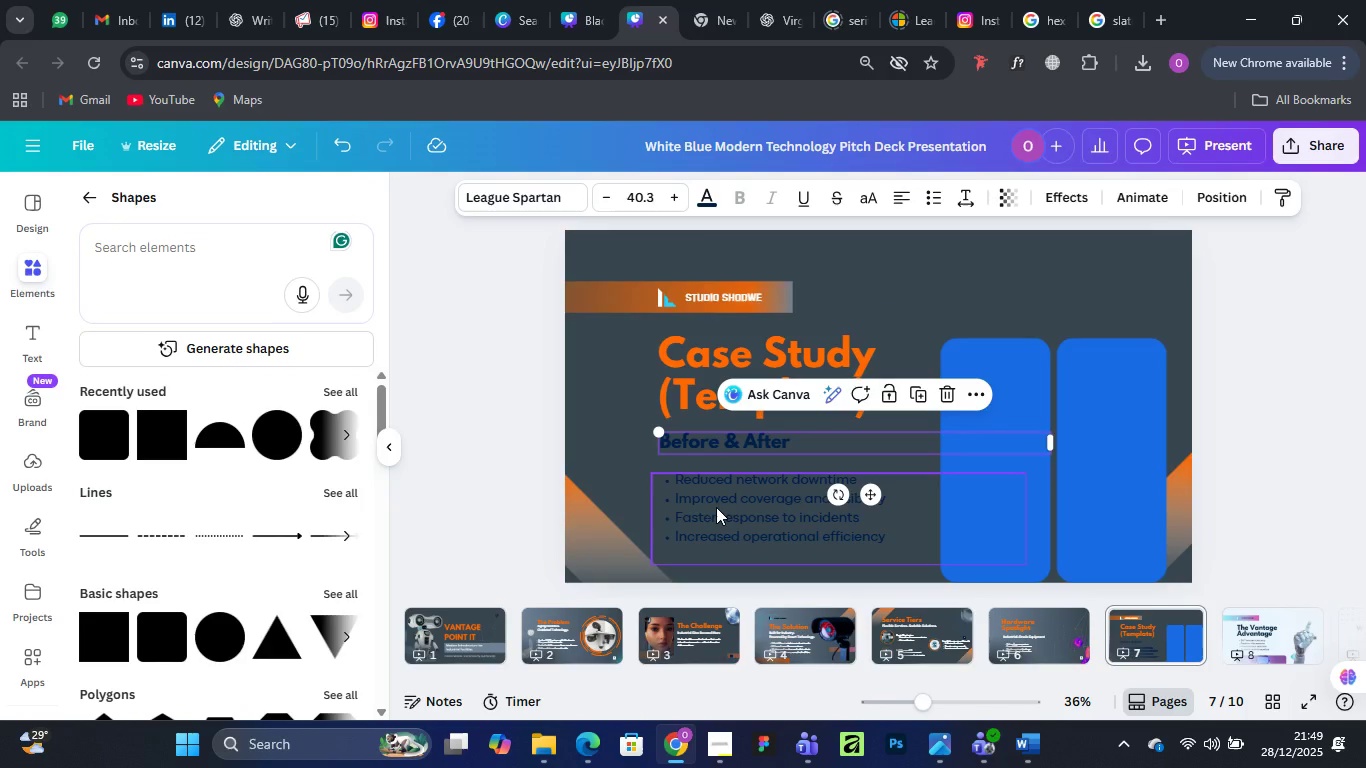 
hold_key(key=ShiftLeft, duration=0.81)
left_click([716, 507])
 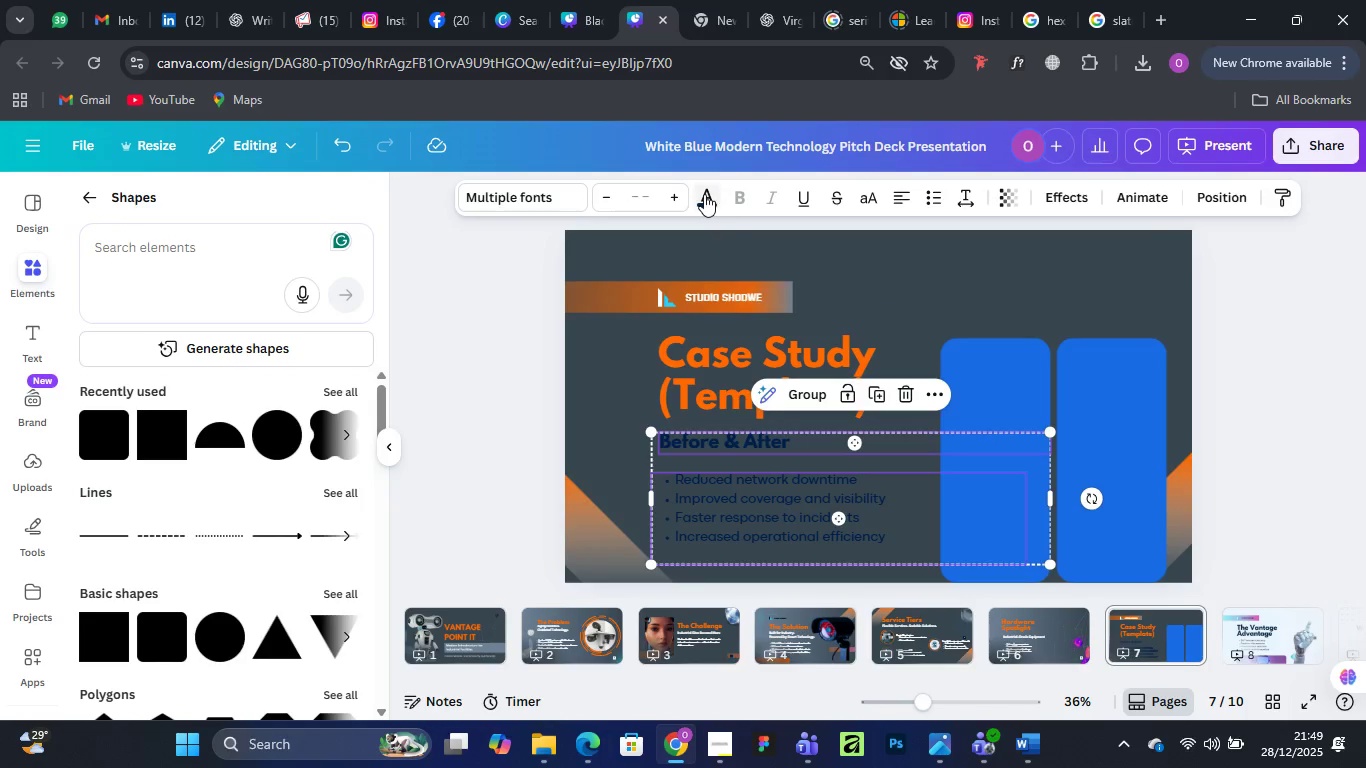 
left_click([704, 194])
 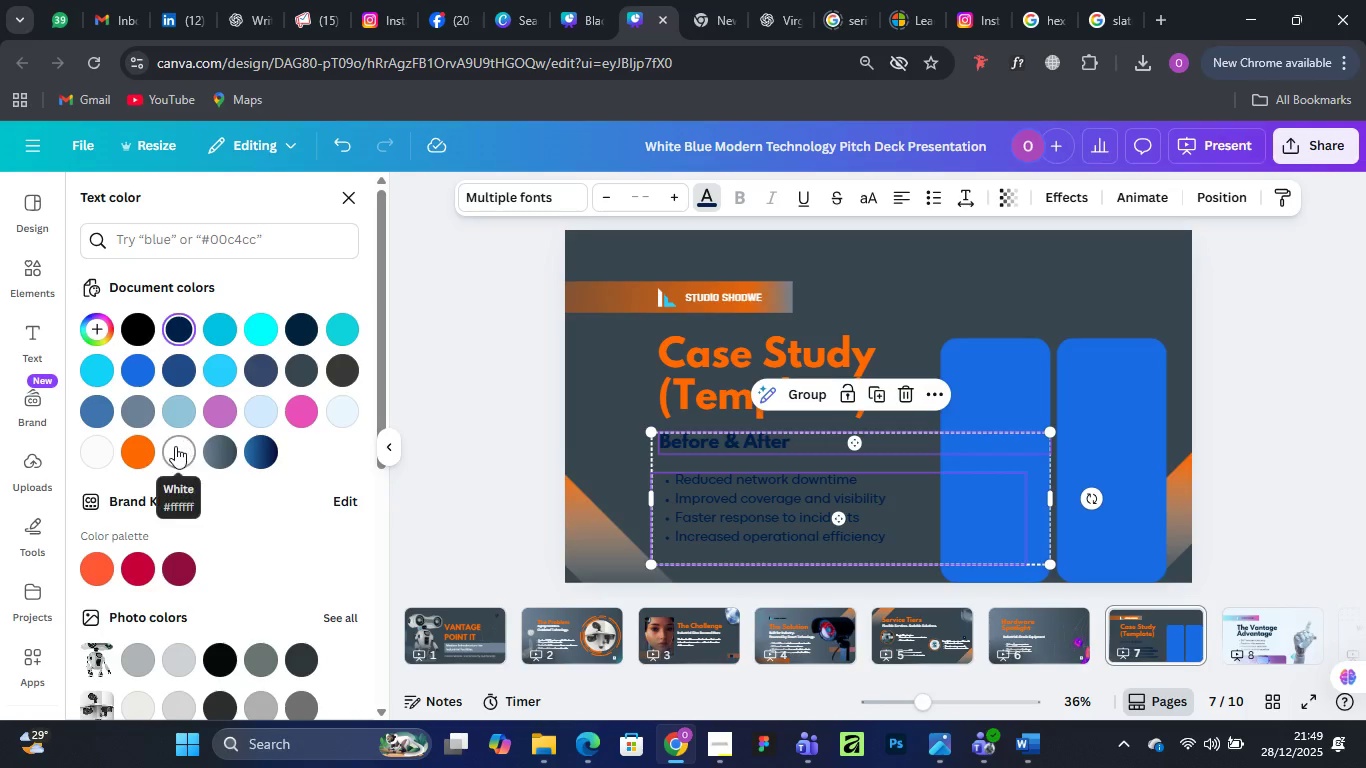 
left_click([175, 447])
 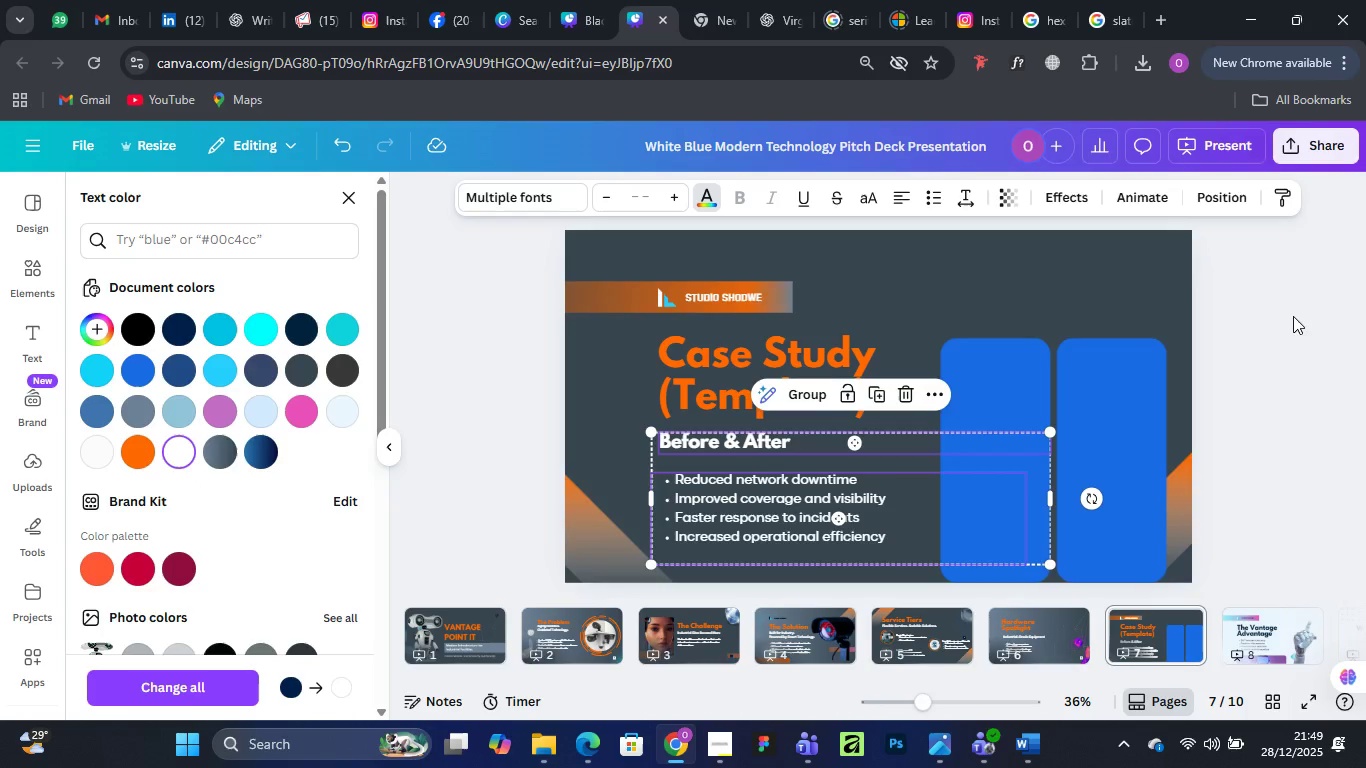 
left_click([1296, 312])
 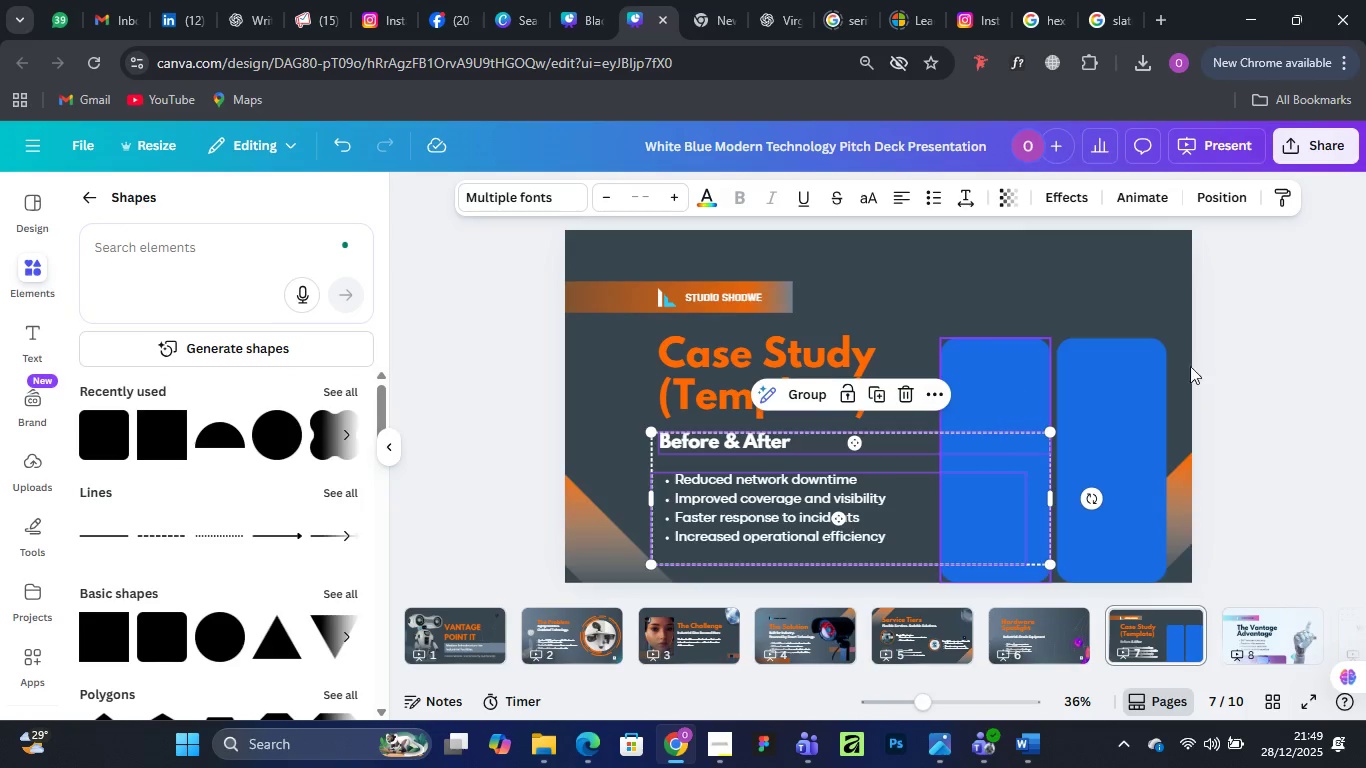 
left_click([1310, 335])
 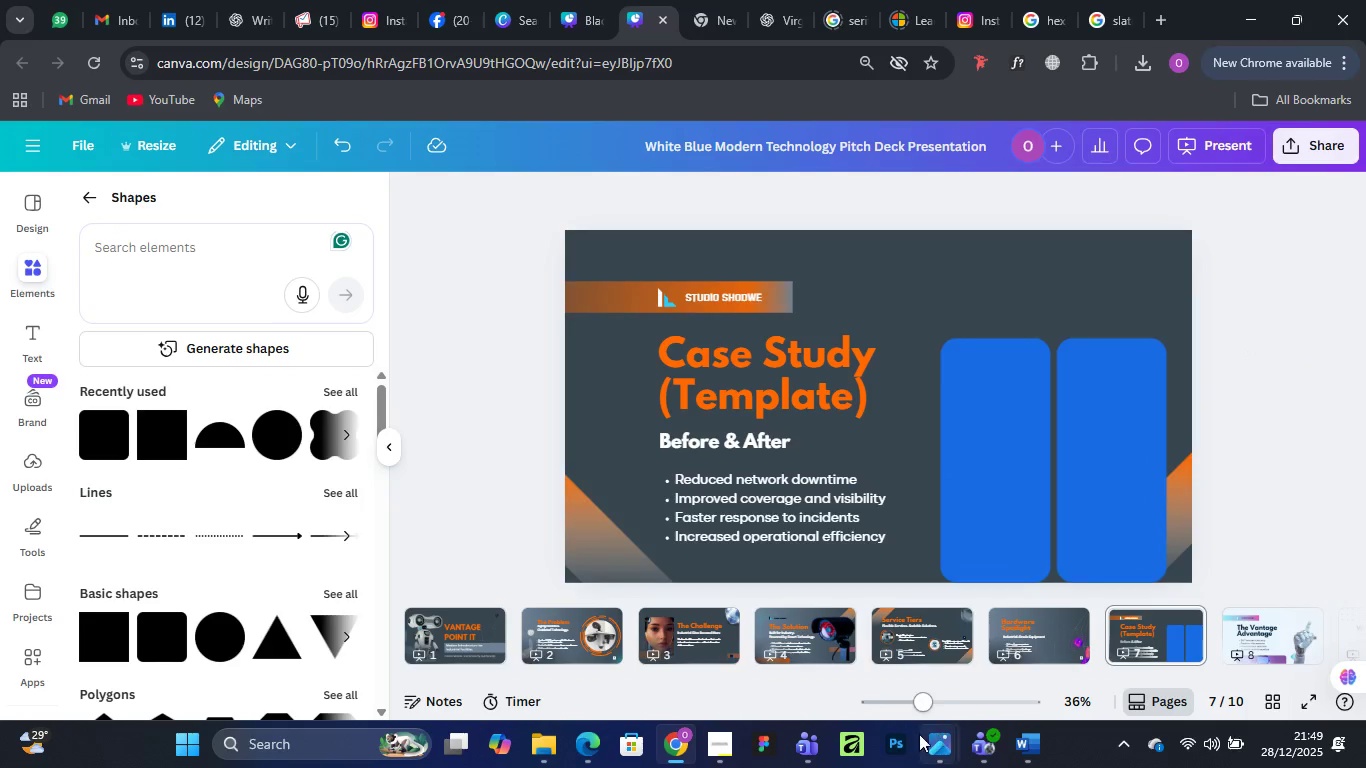 
wait(7.19)
 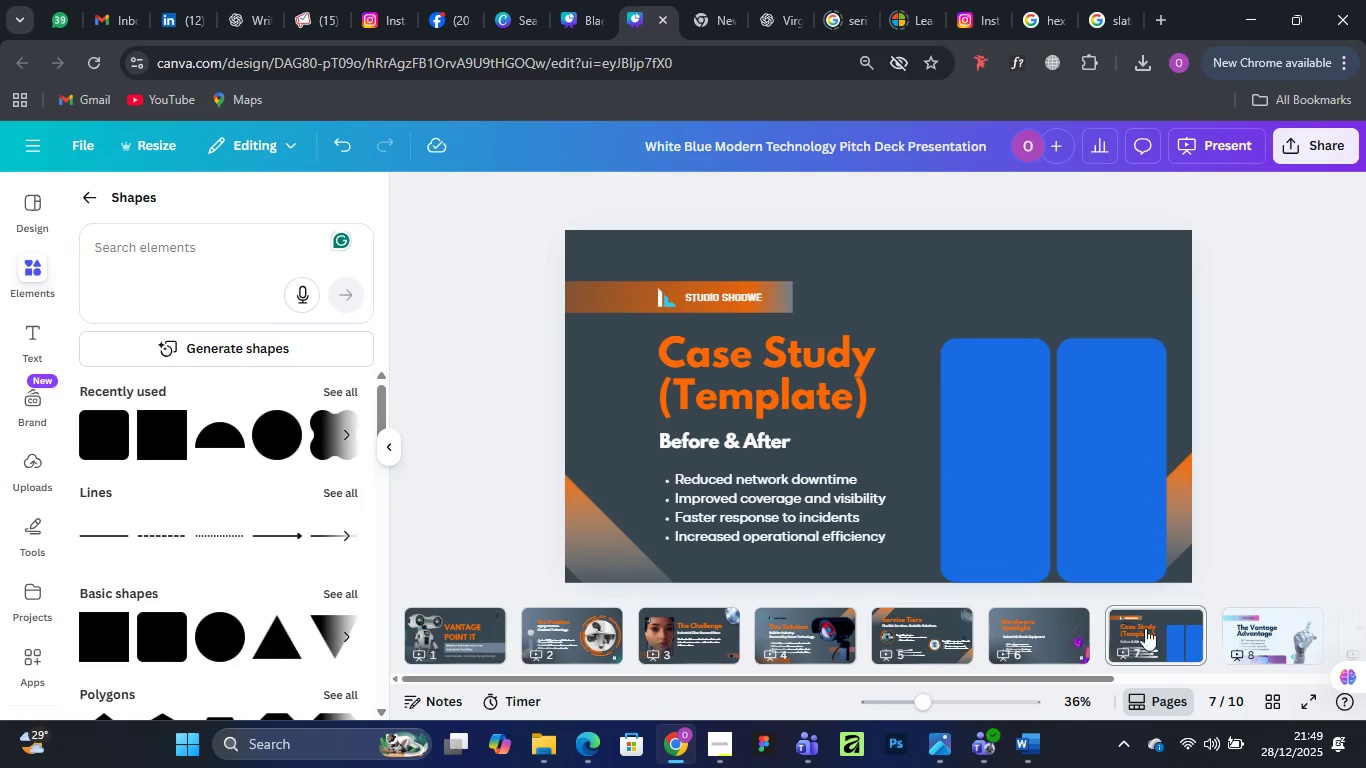 
left_click_drag(start_coordinate=[856, 676], to_coordinate=[1184, 652])
 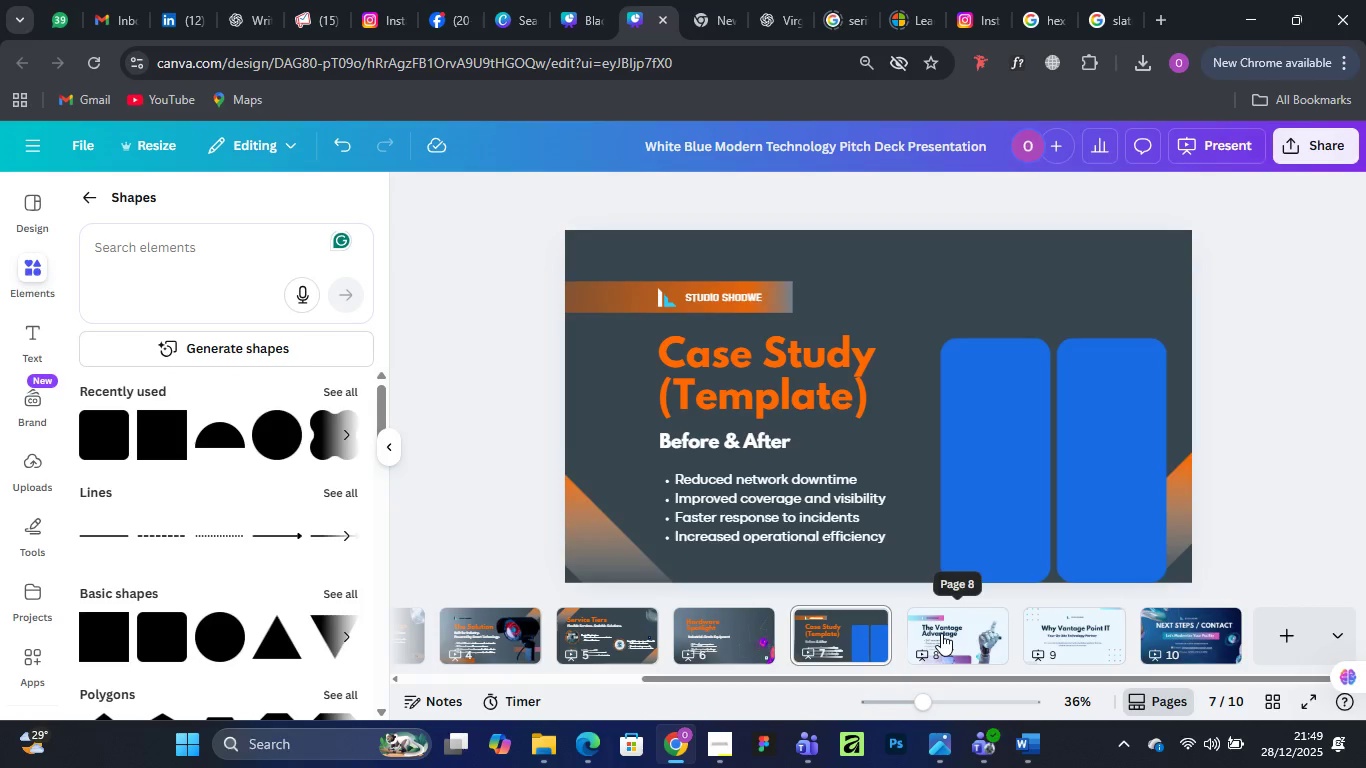 
left_click([941, 633])
 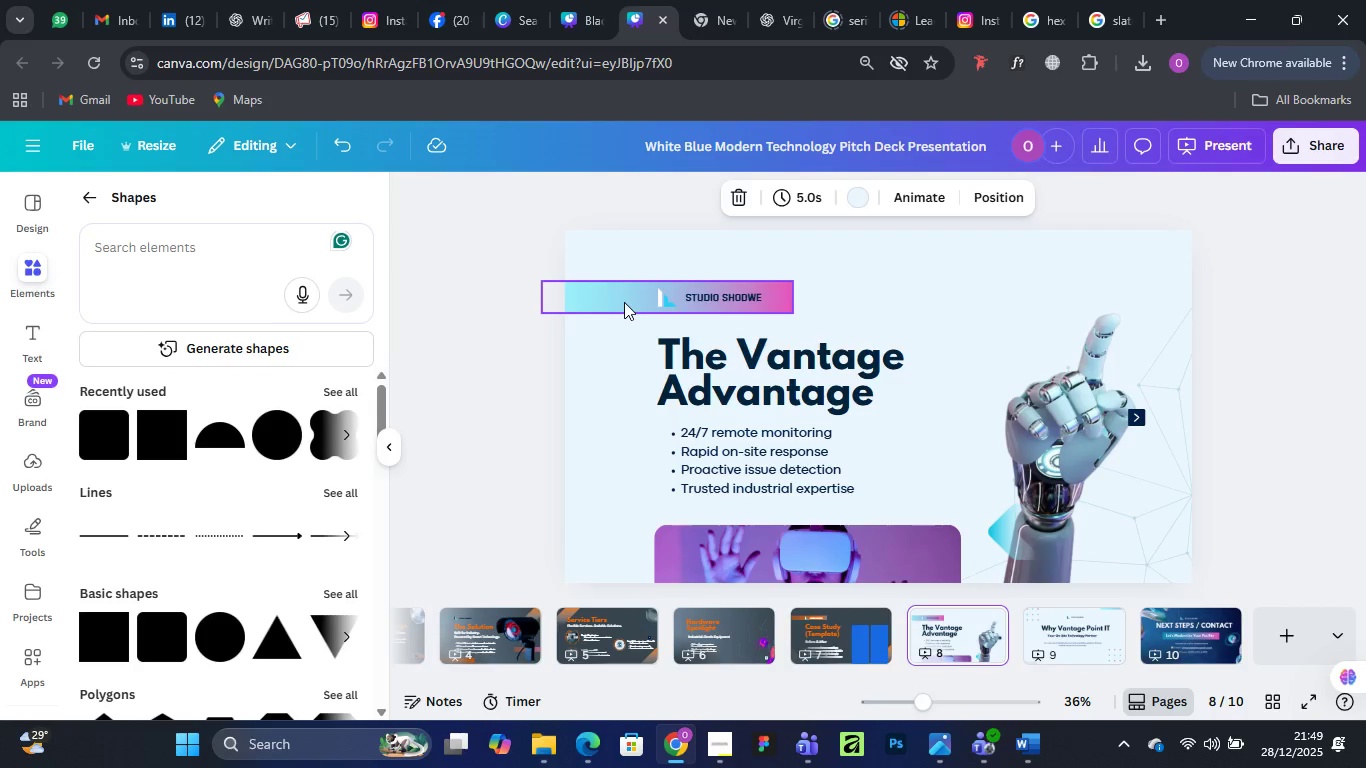 
left_click([725, 293])
 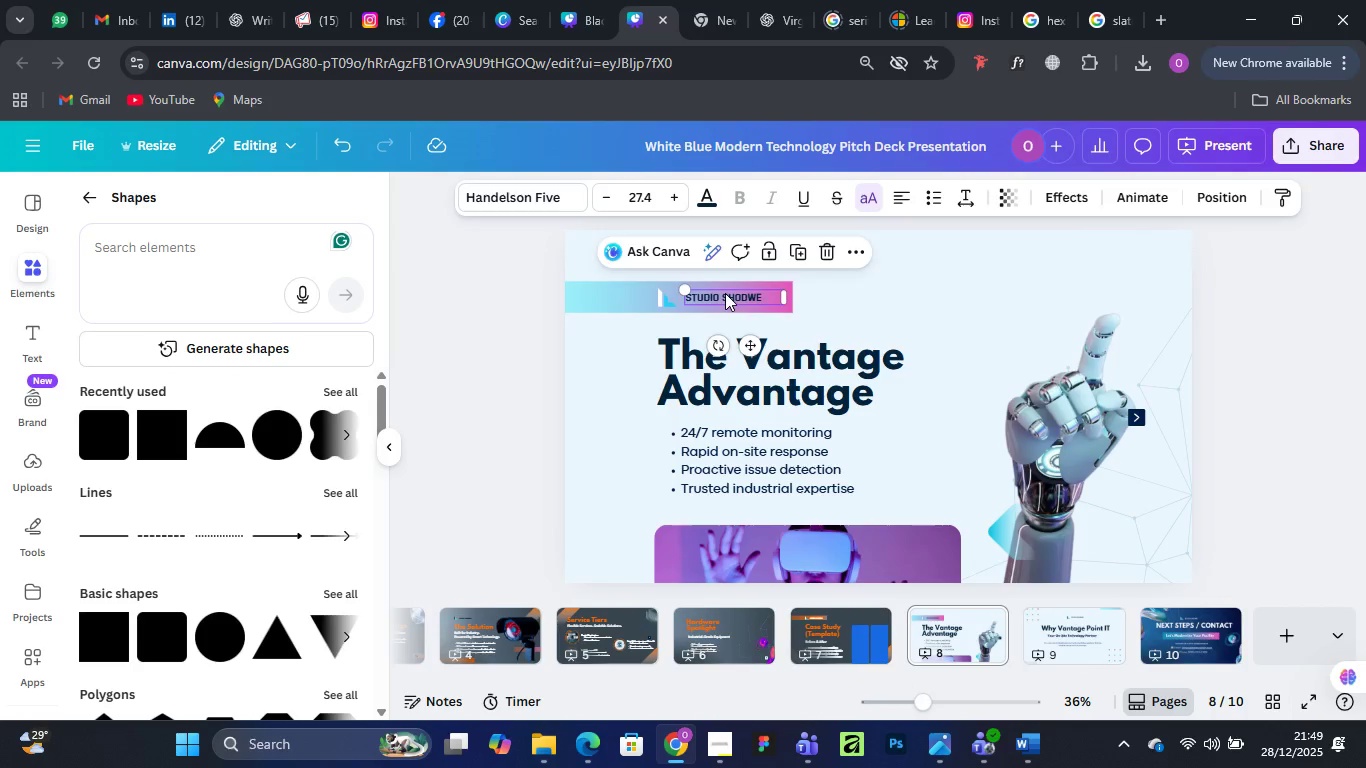 
key(Delete)
 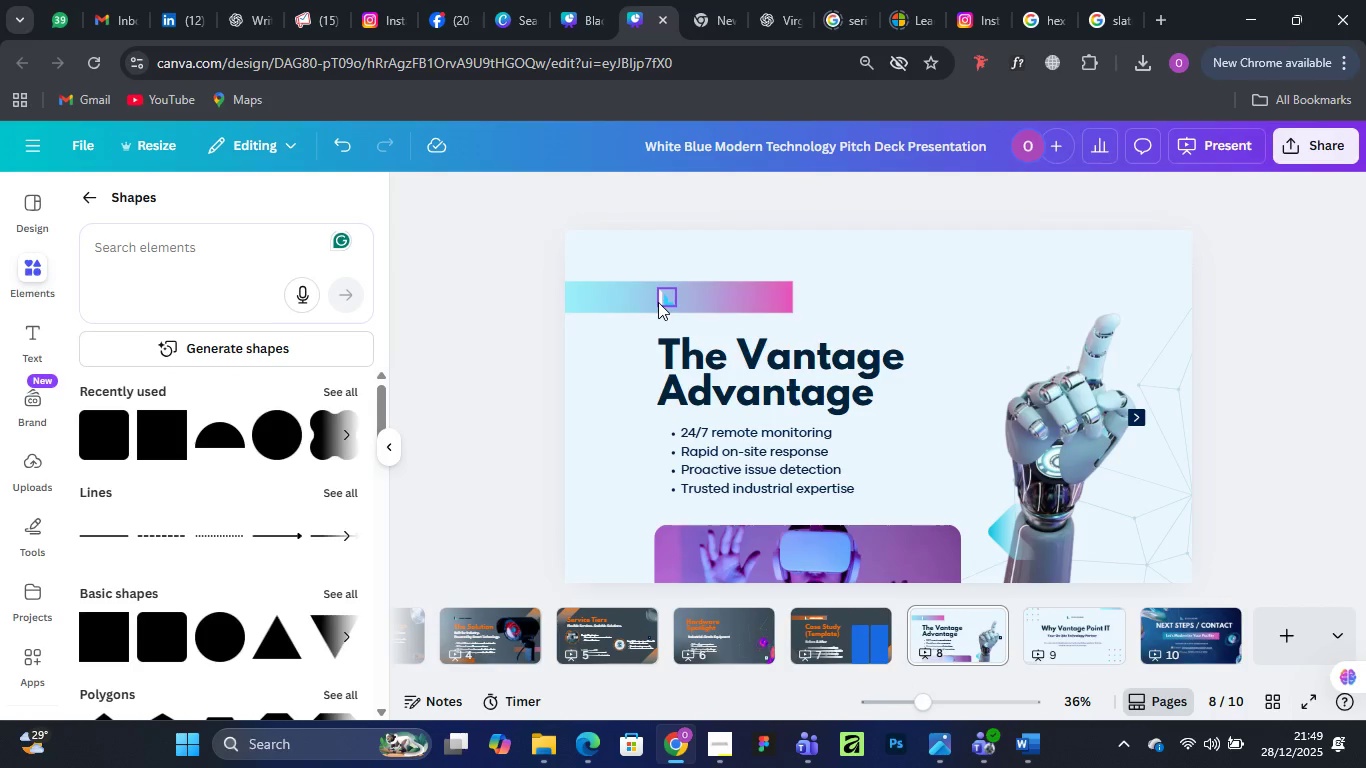 
left_click([658, 302])
 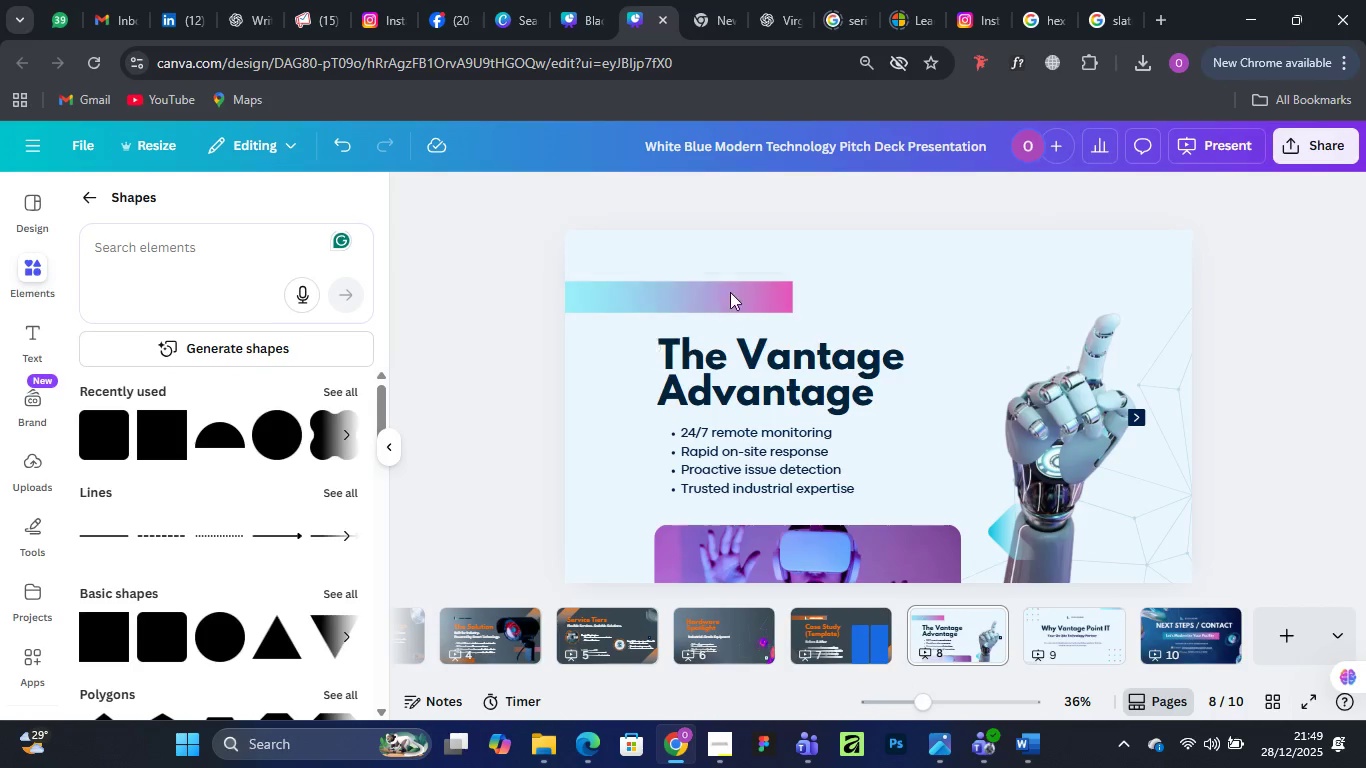 
key(Delete)
 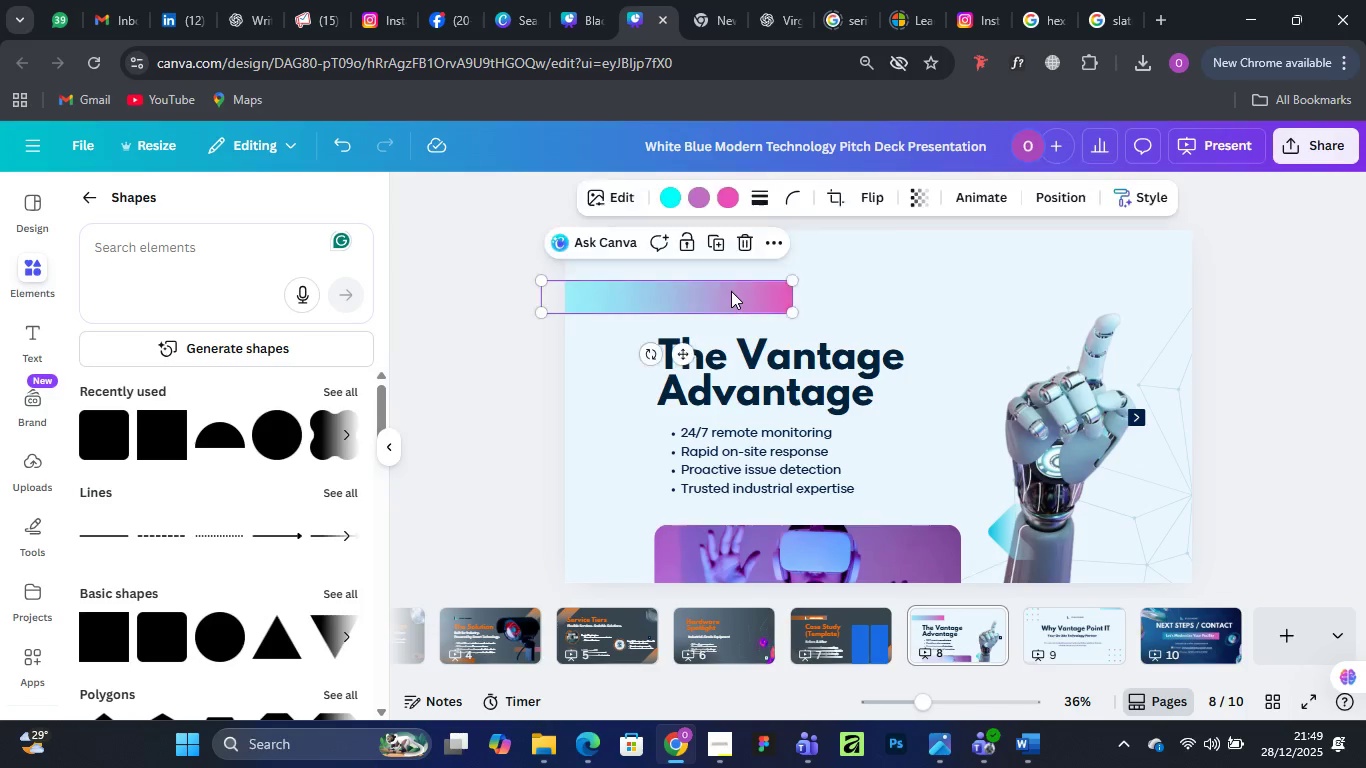 
left_click([731, 291])
 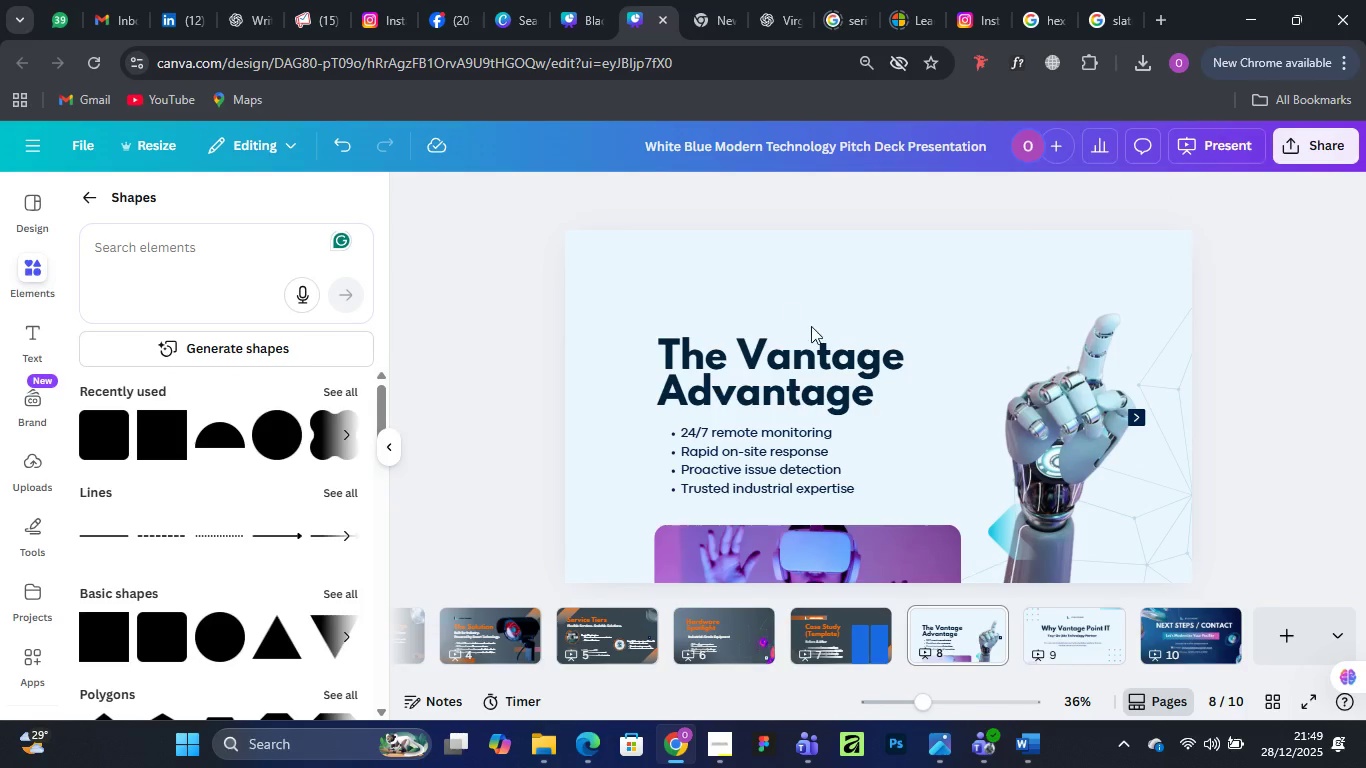 
key(Delete)
 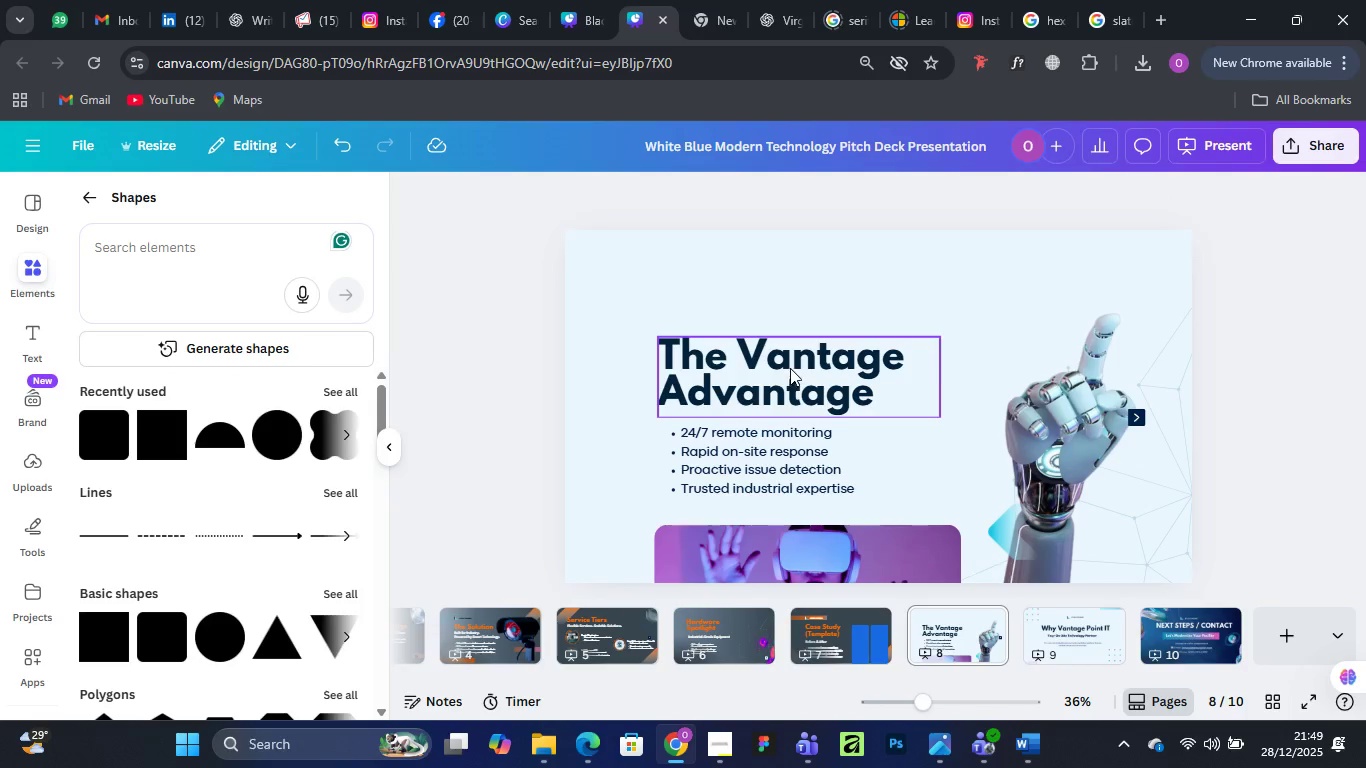 
left_click_drag(start_coordinate=[789, 371], to_coordinate=[786, 334])
 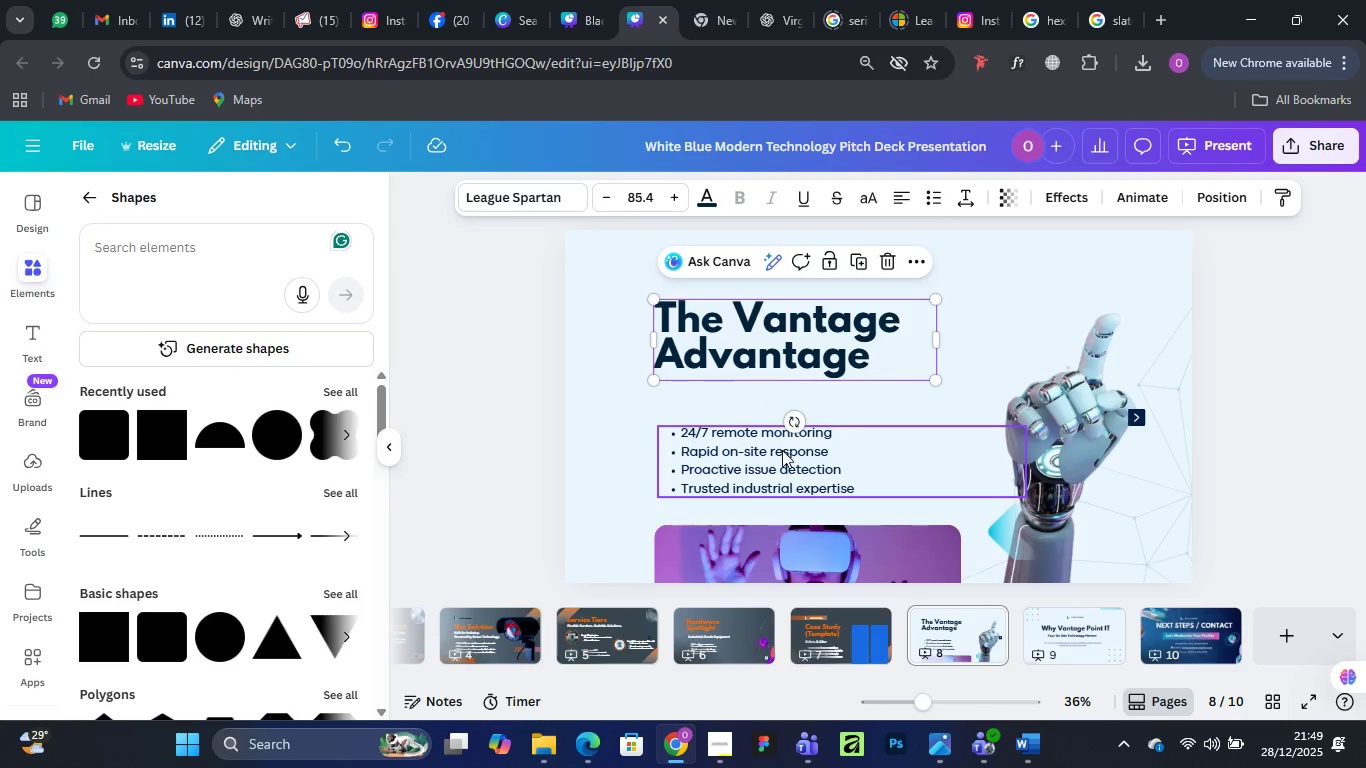 
left_click_drag(start_coordinate=[782, 450], to_coordinate=[780, 422])
 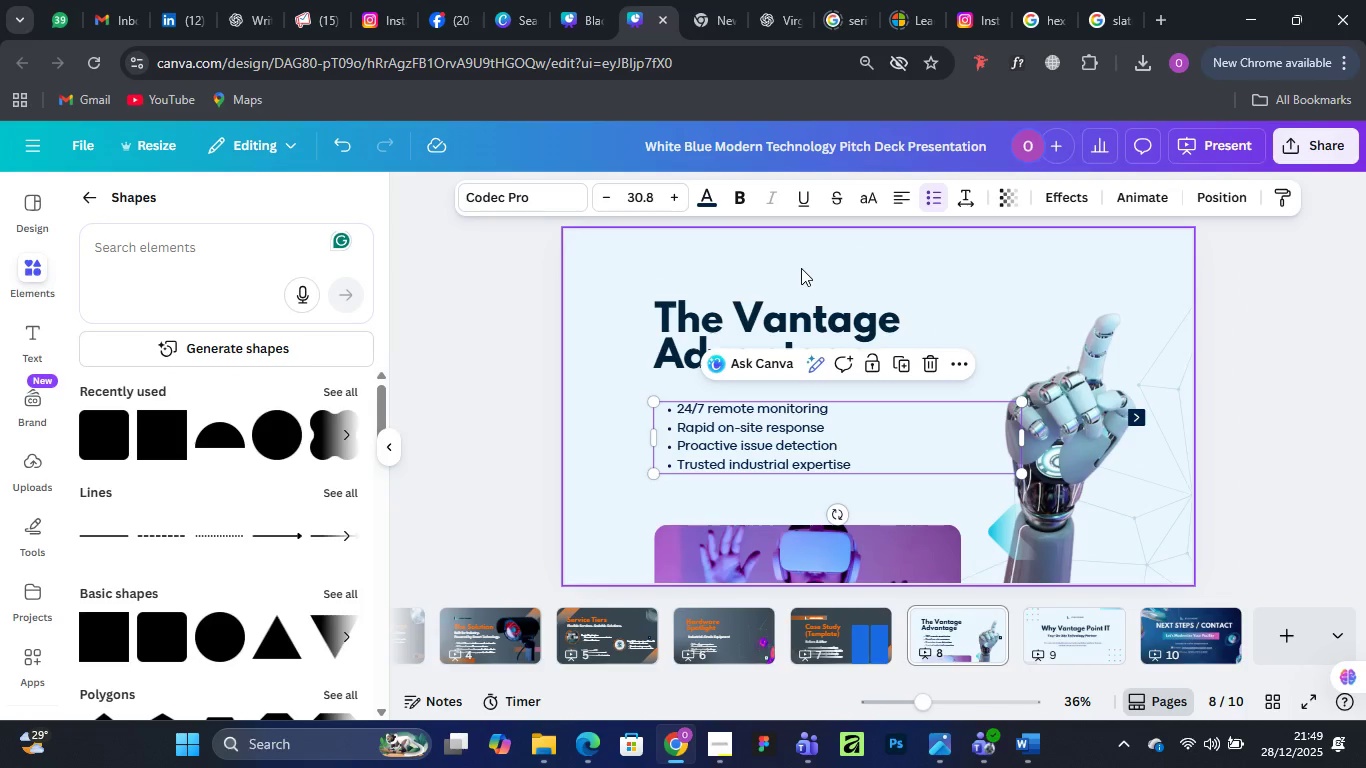 
left_click([801, 268])
 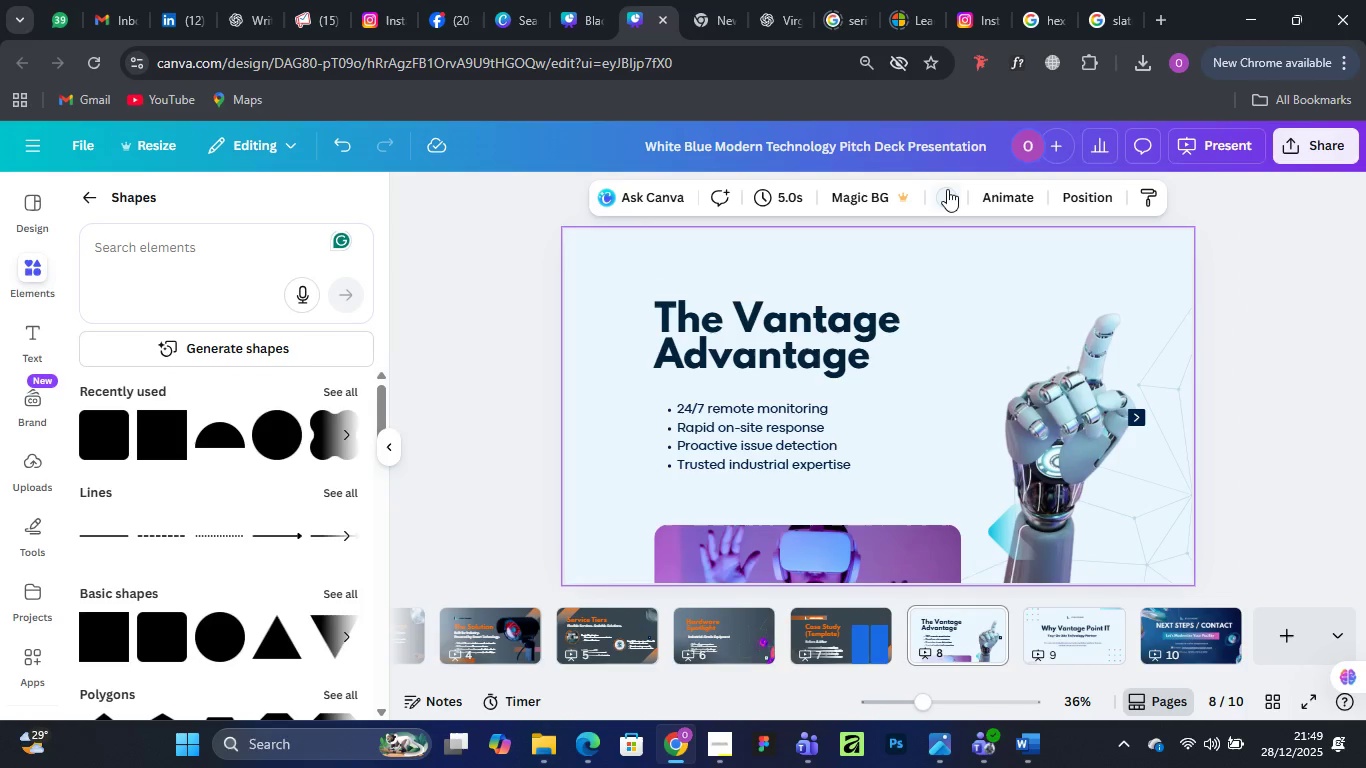 
left_click([950, 191])
 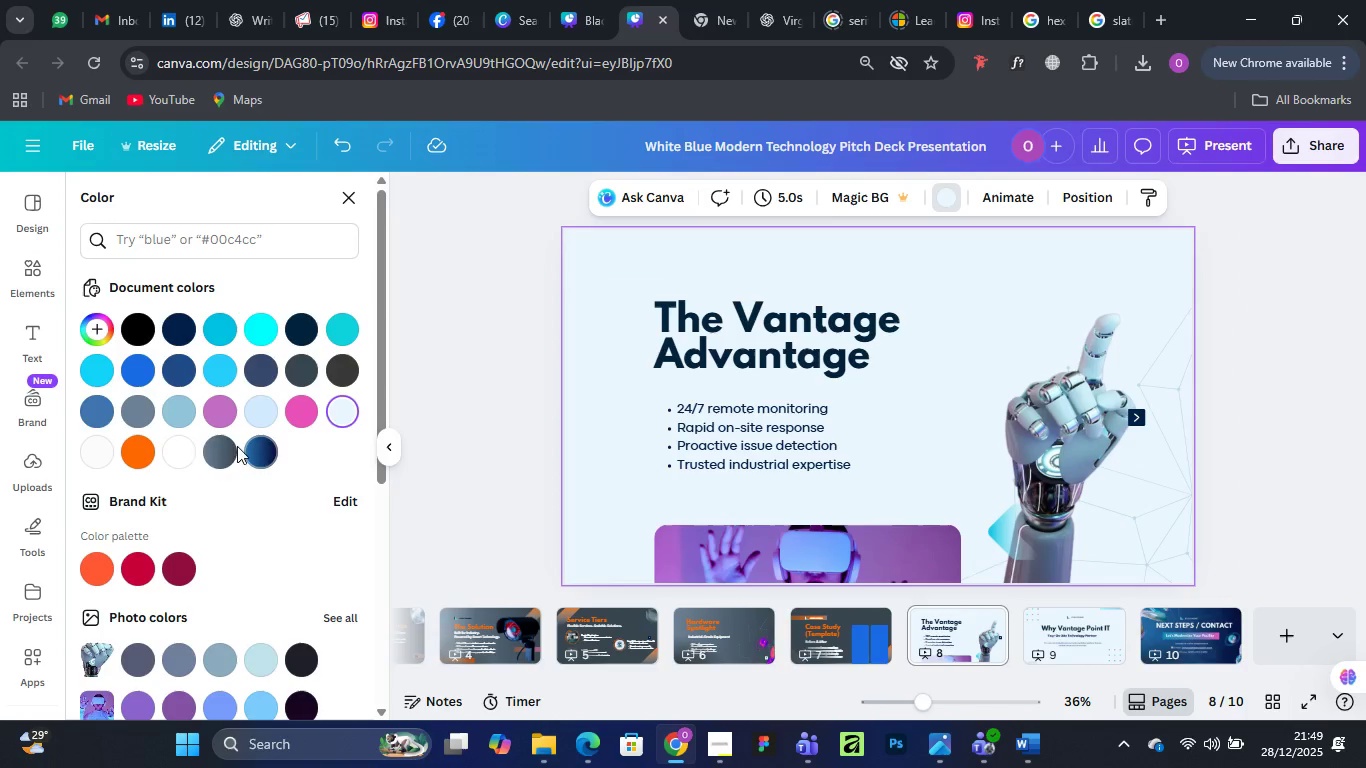 
left_click([211, 456])
 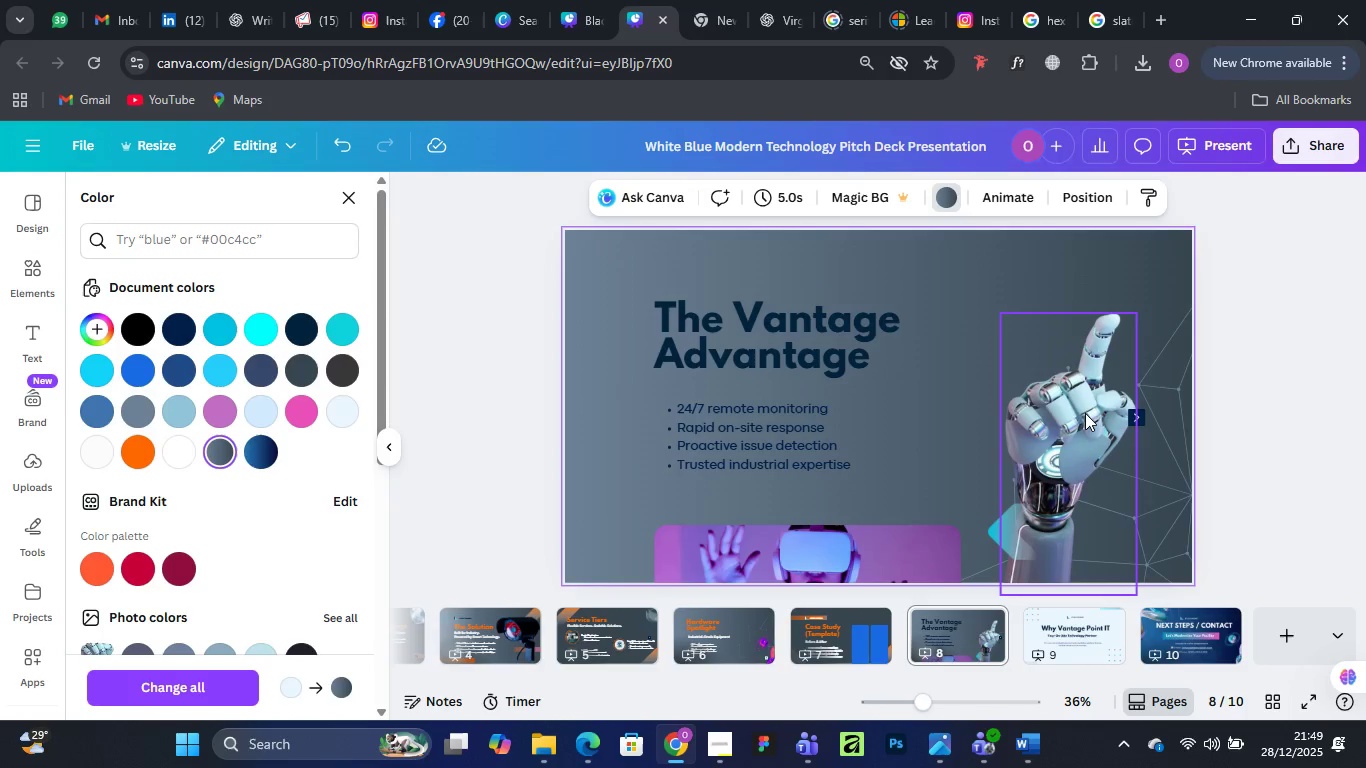 
left_click([1088, 410])
 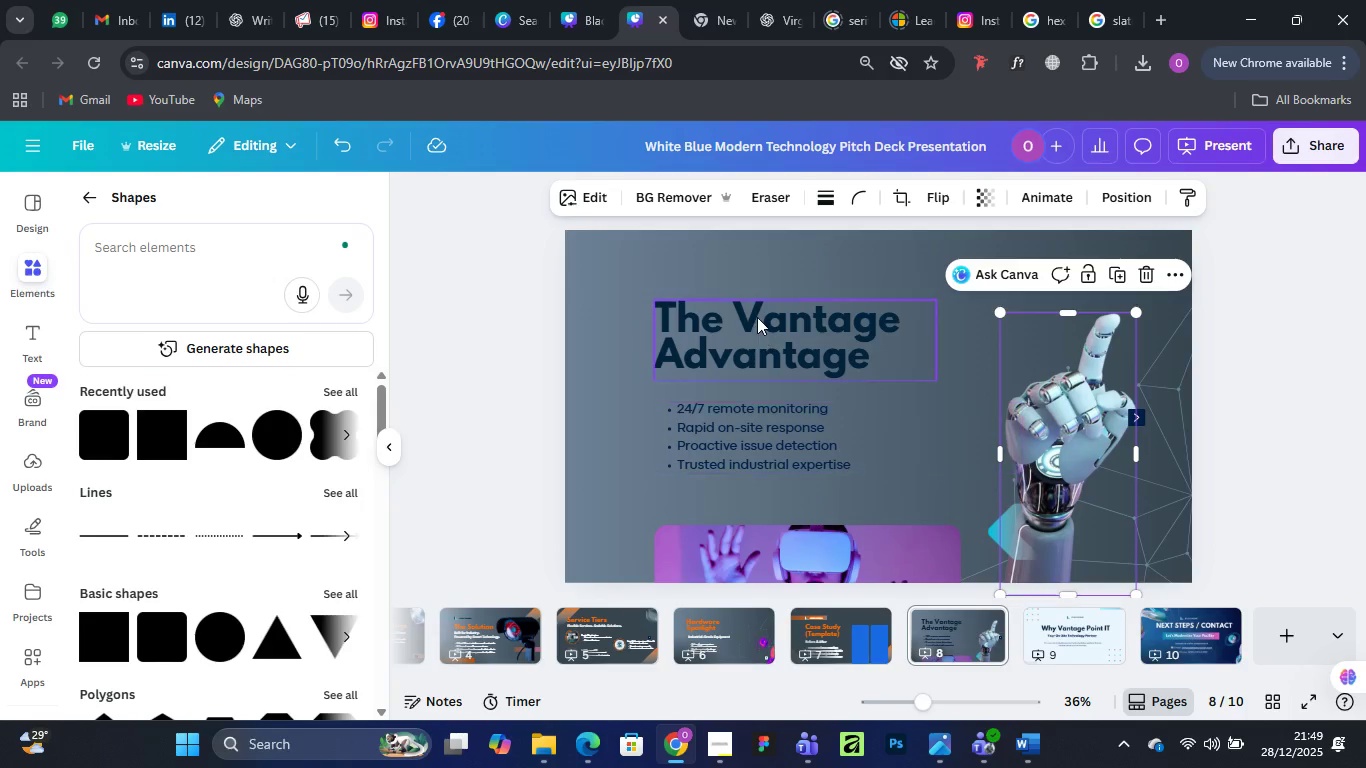 
left_click([757, 317])
 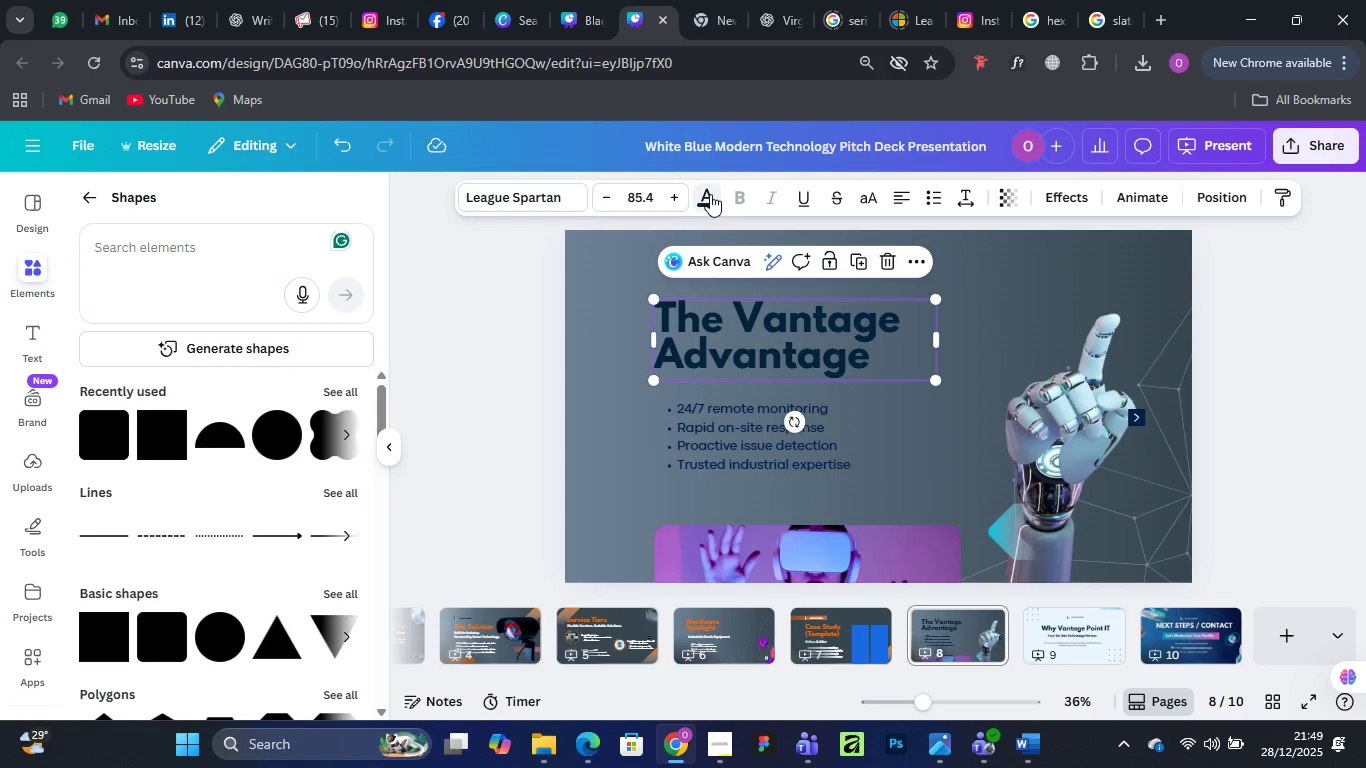 
left_click([710, 194])
 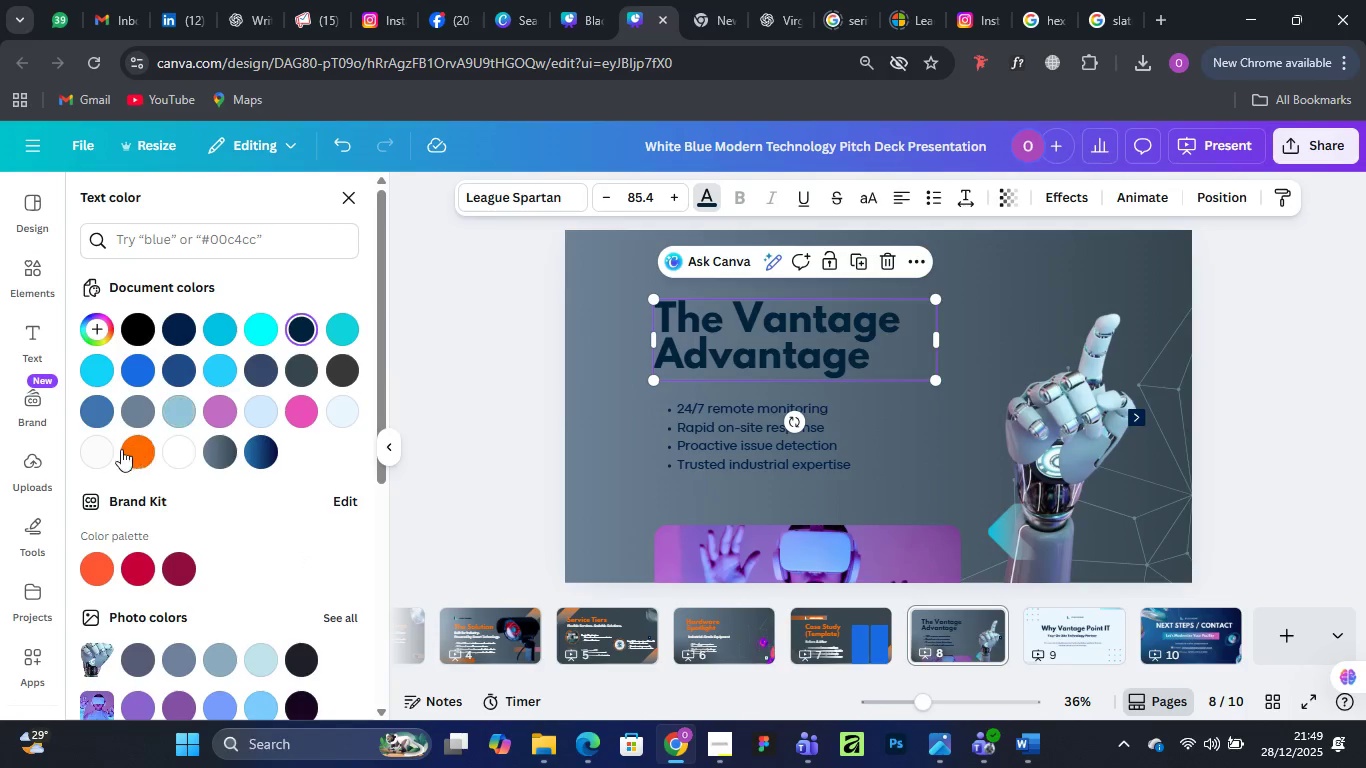 
left_click([120, 449])
 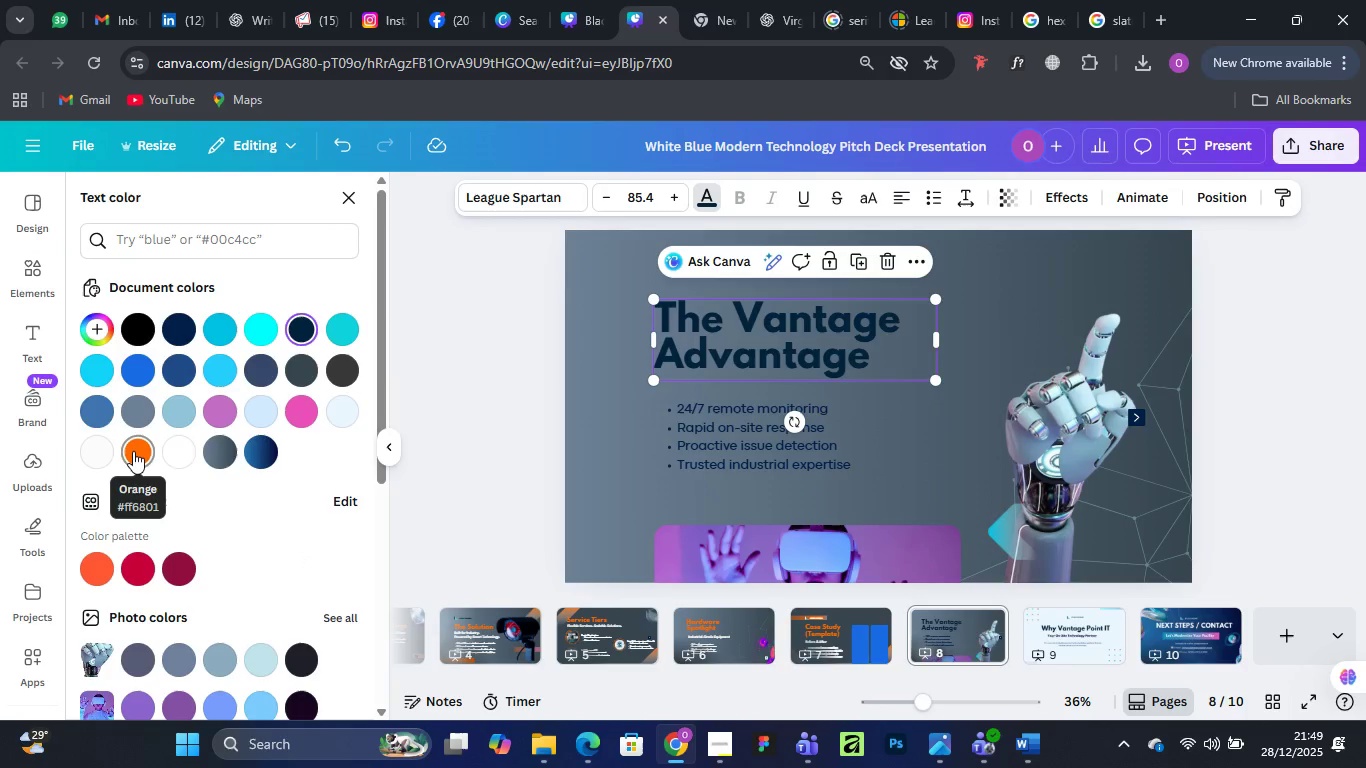 
left_click([135, 451])
 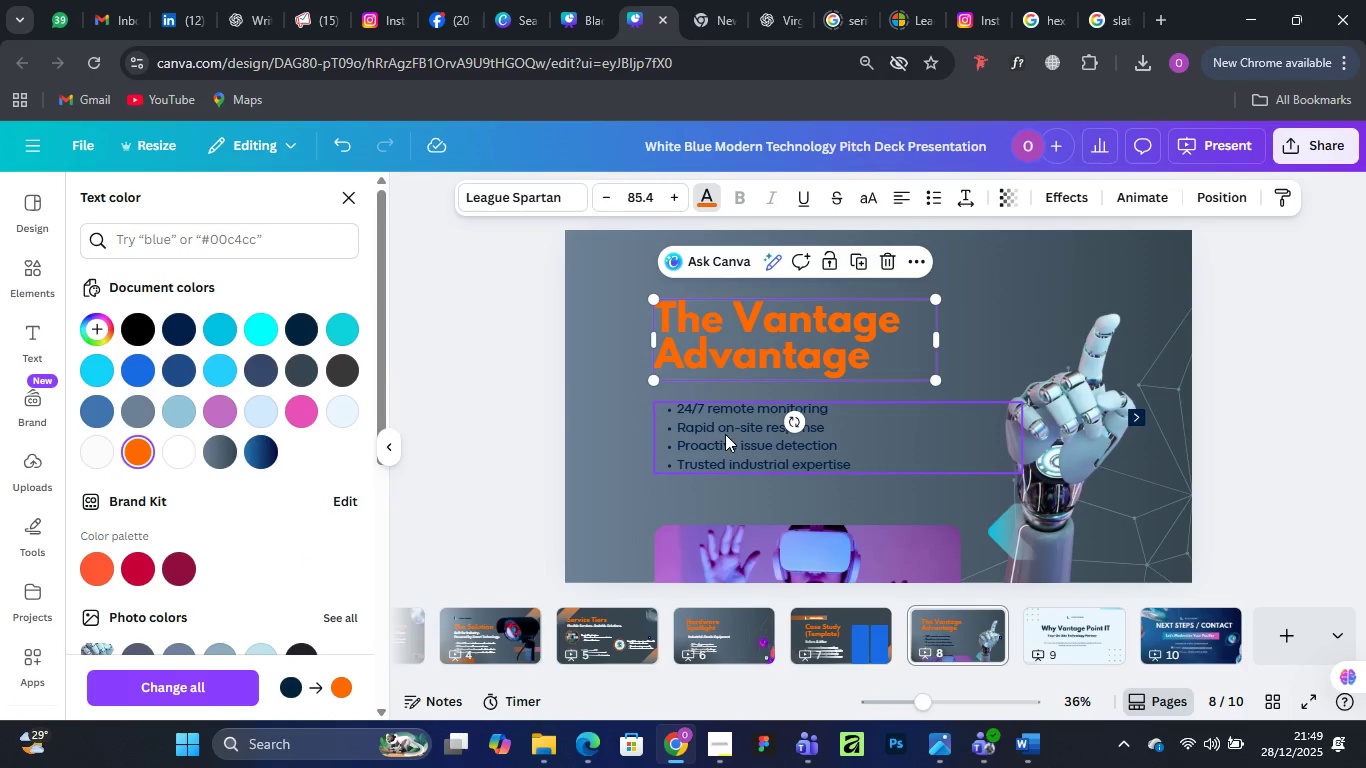 
left_click([725, 434])
 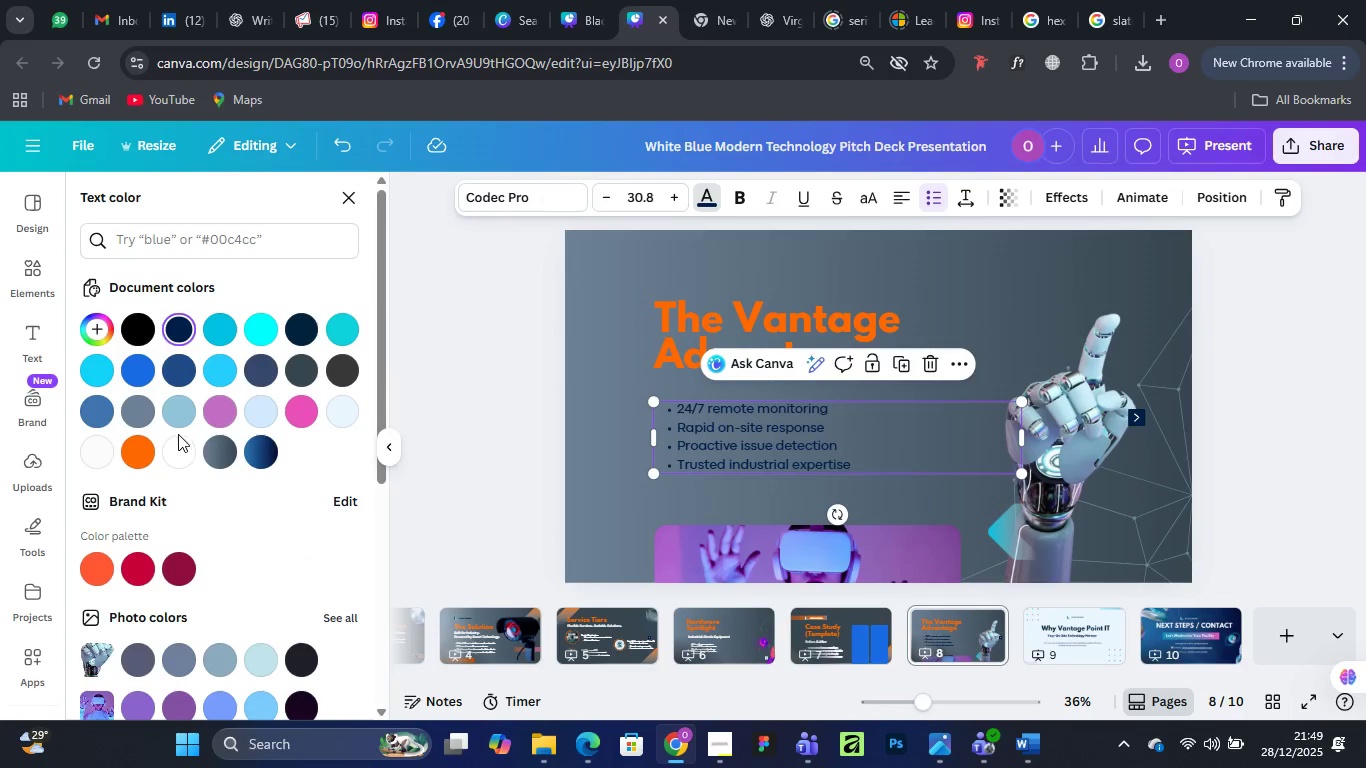 
left_click([174, 455])
 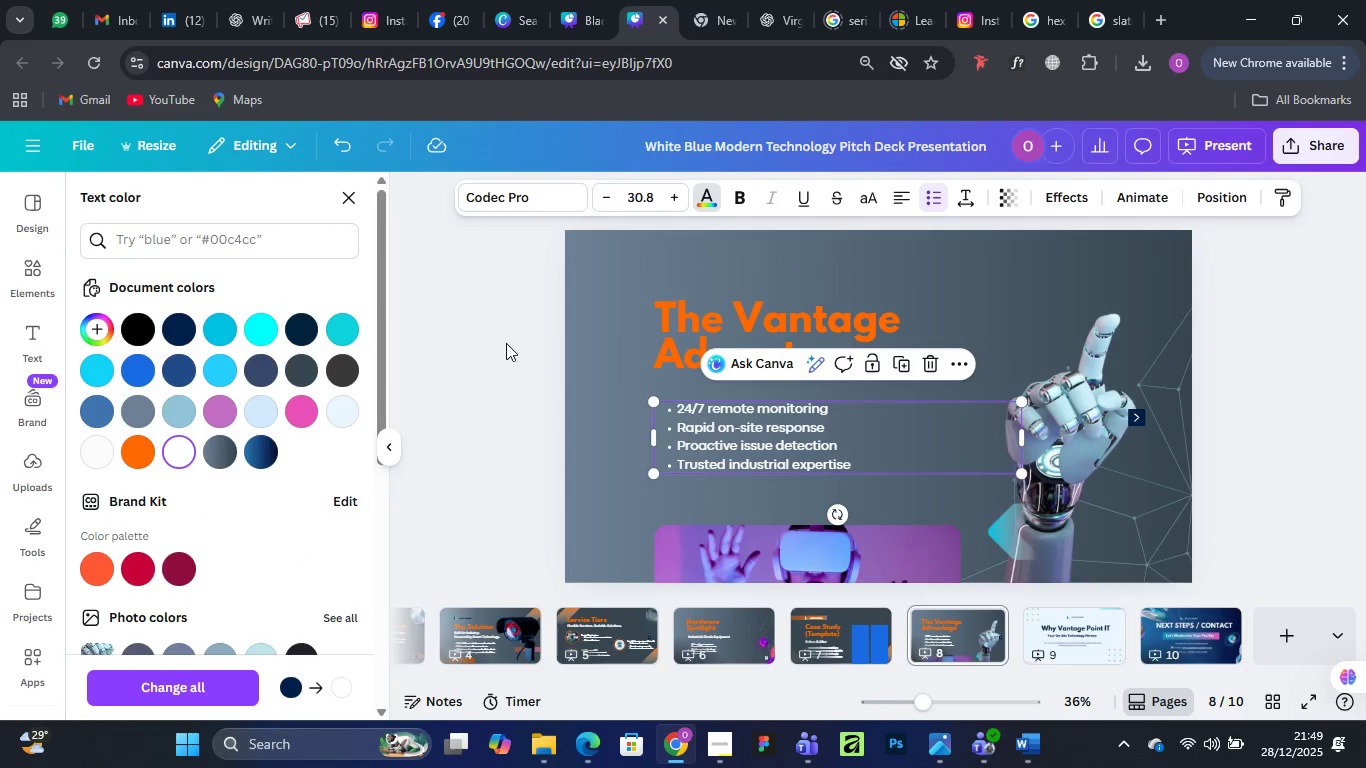 
left_click([506, 343])
 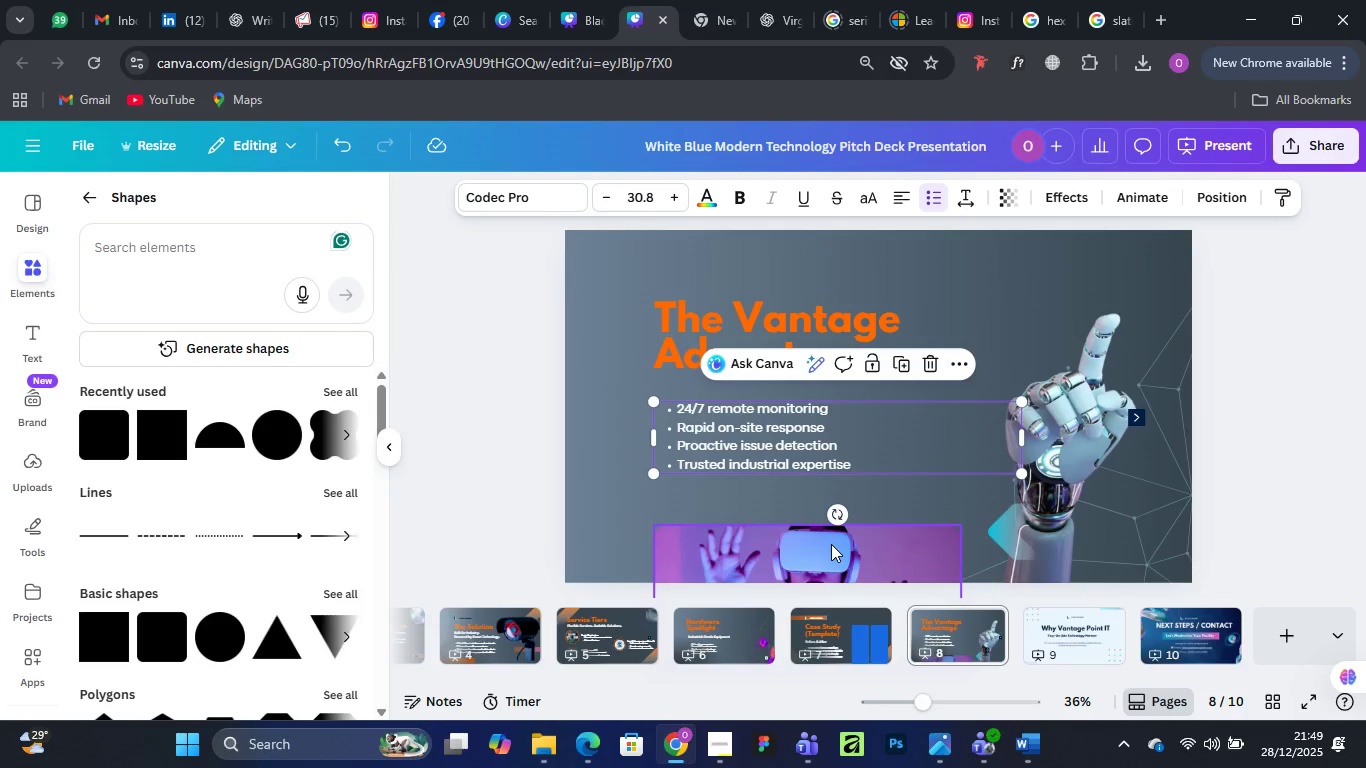 
wait(7.14)
 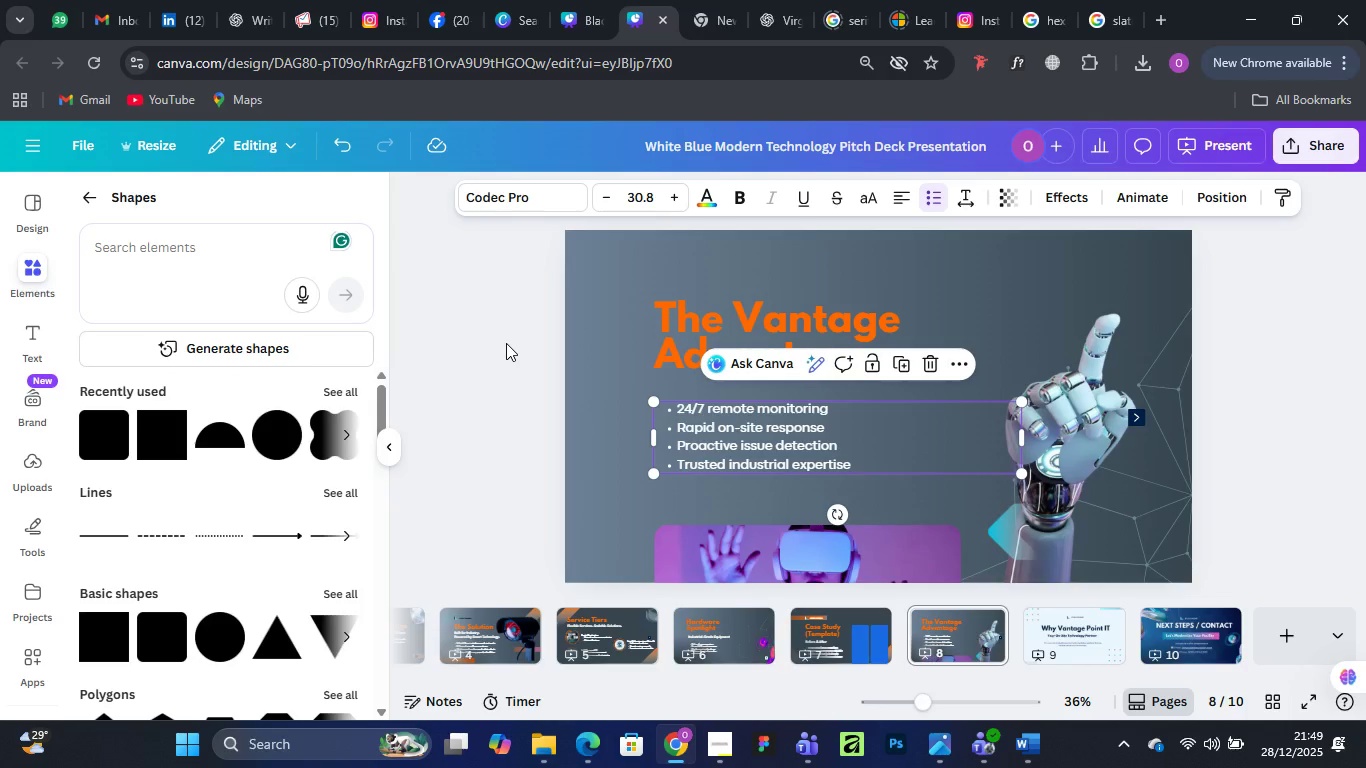 
left_click([831, 544])
 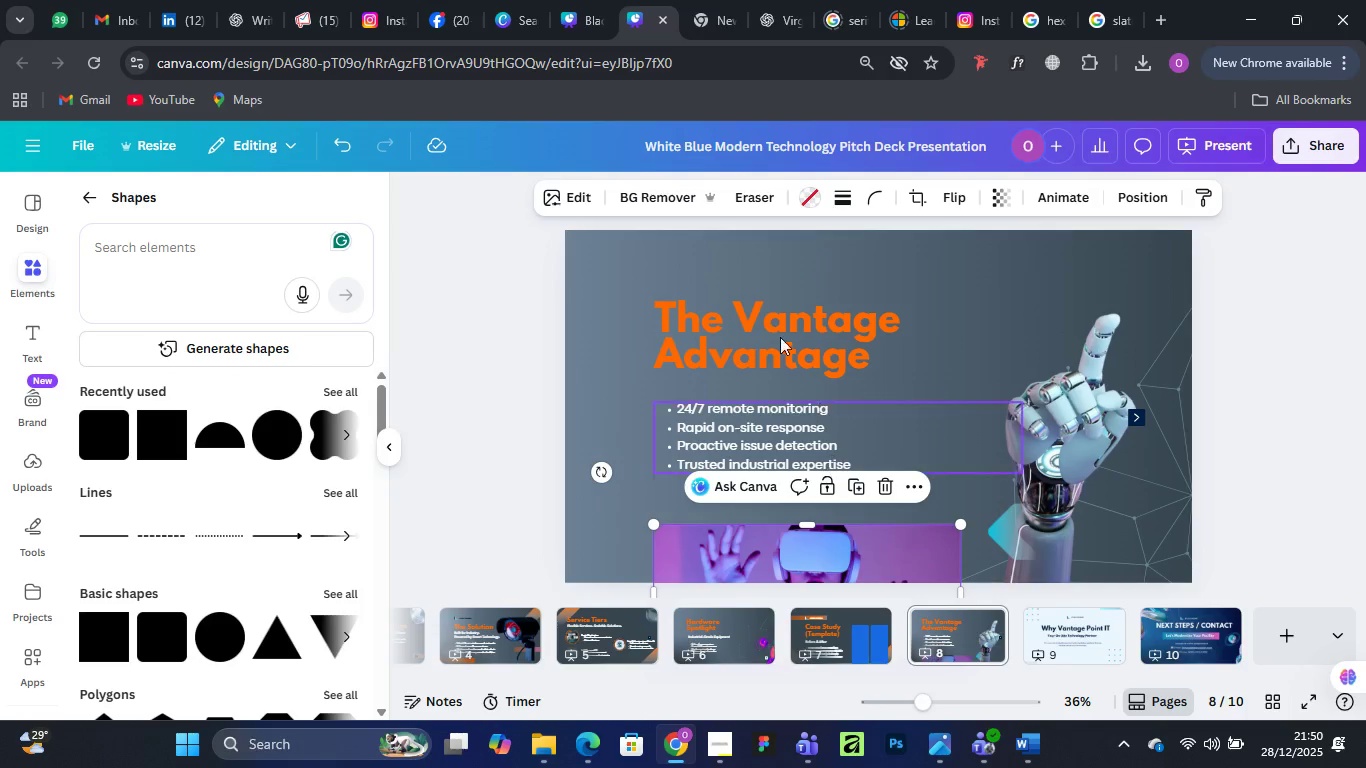 
left_click([569, 194])
 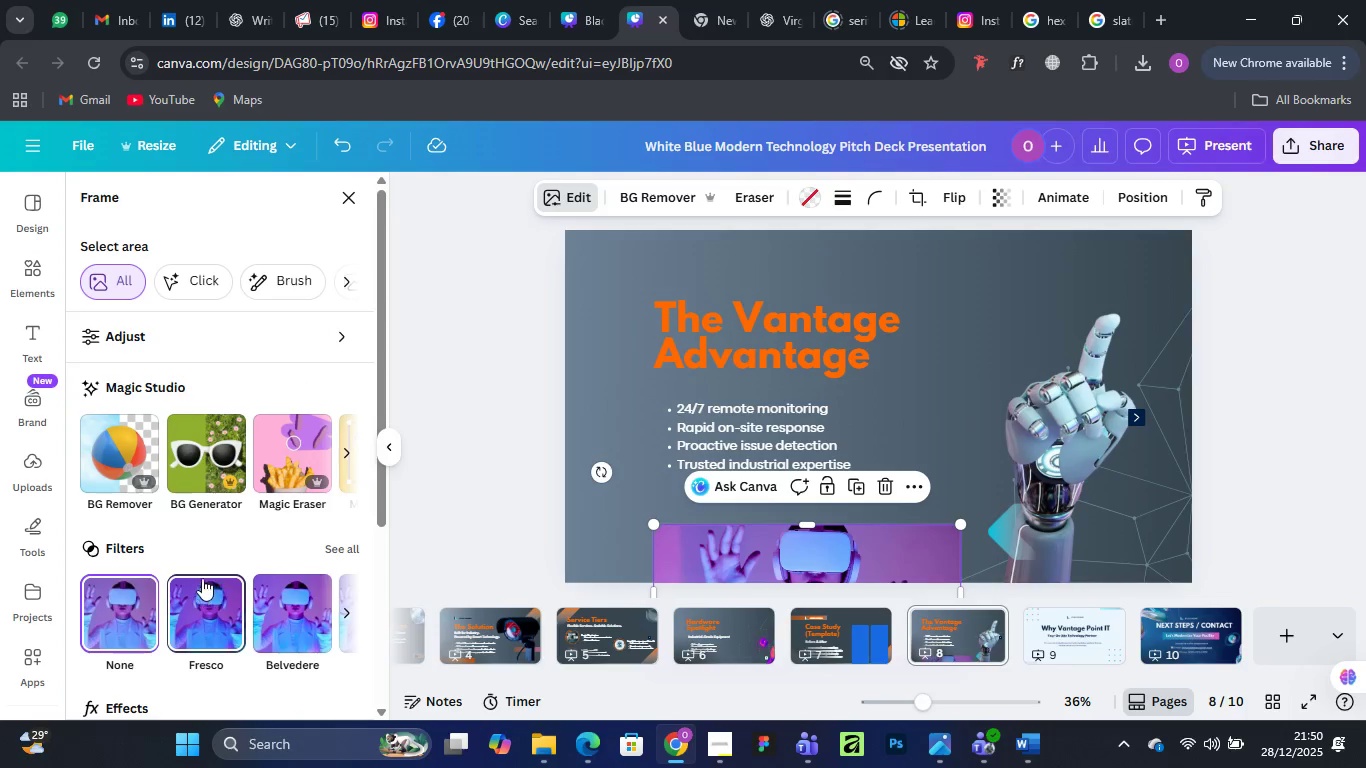 
scroll: coordinate [208, 559], scroll_direction: down, amount: 1.0
 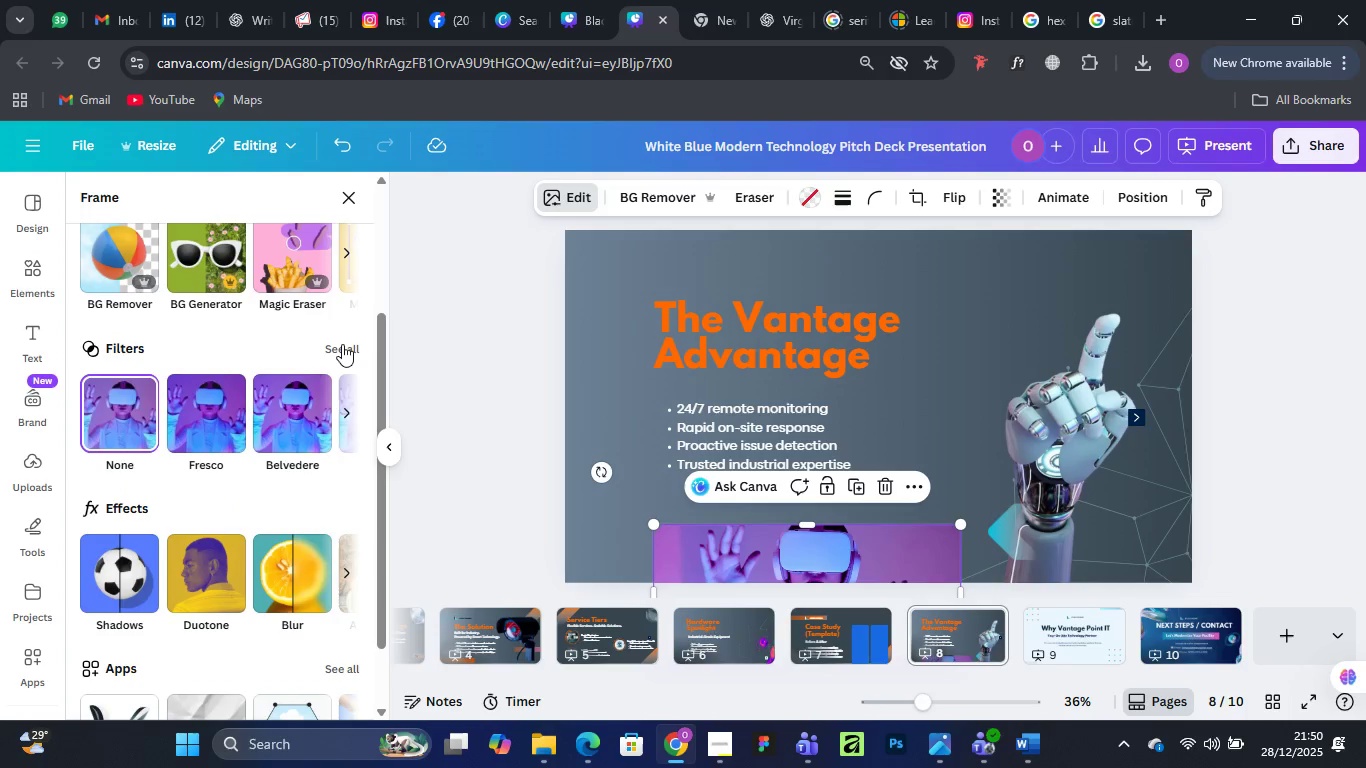 
left_click([342, 344])
 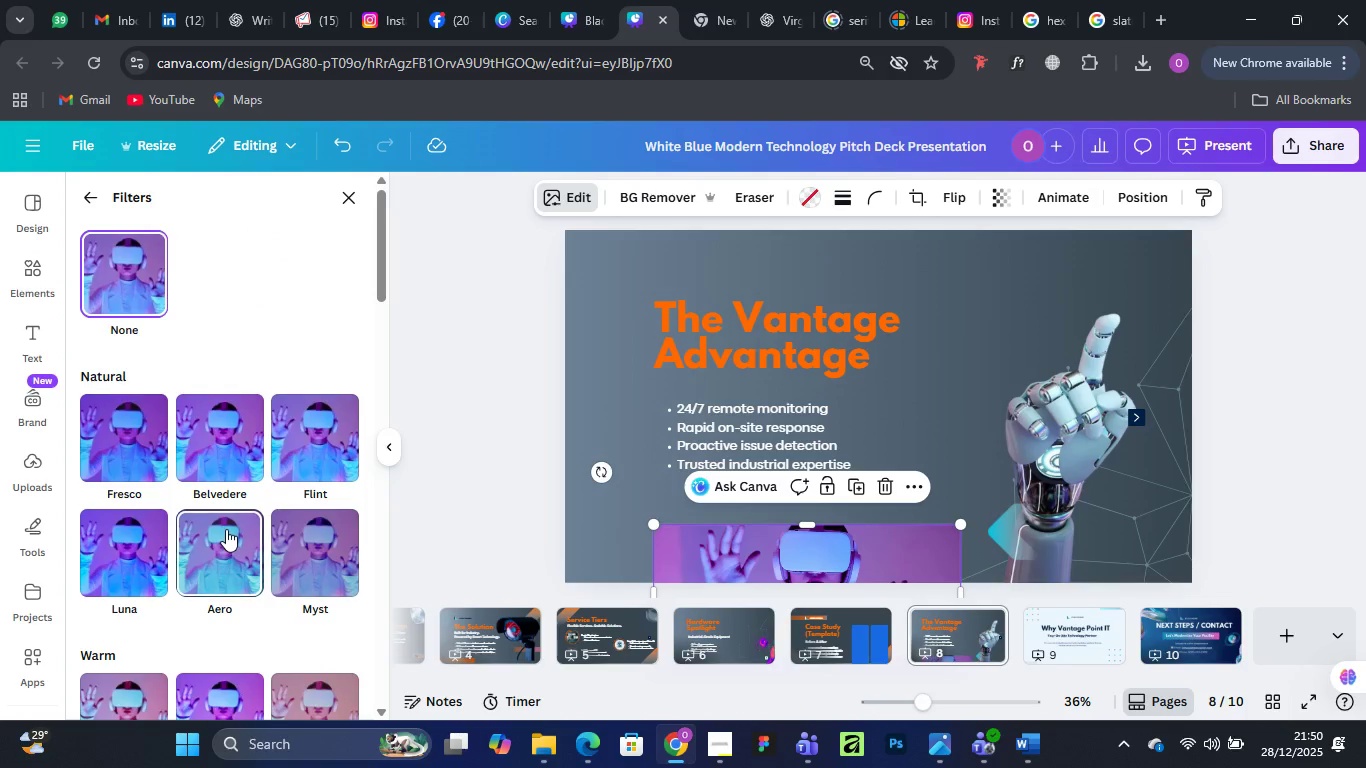 
scroll: coordinate [228, 527], scroll_direction: down, amount: 22.0
 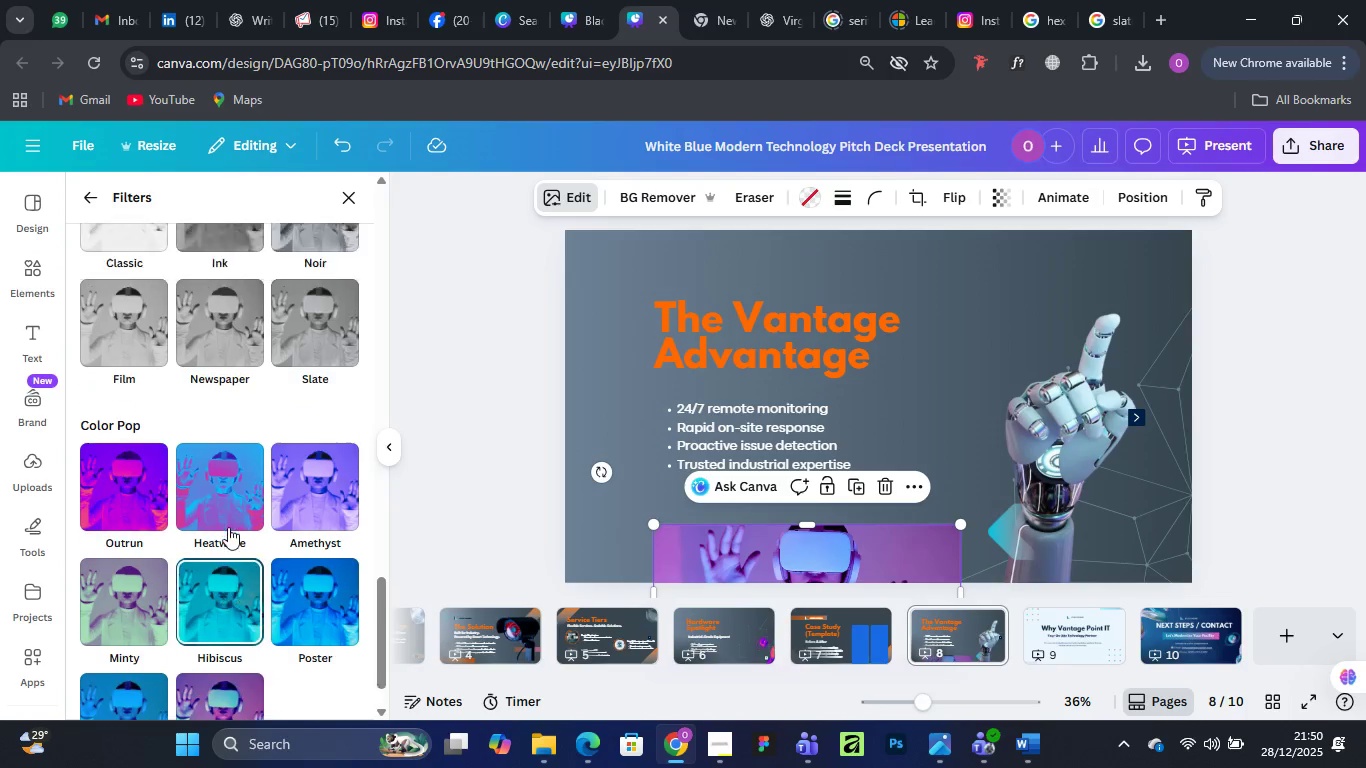 
scroll: coordinate [228, 527], scroll_direction: up, amount: 1.0
 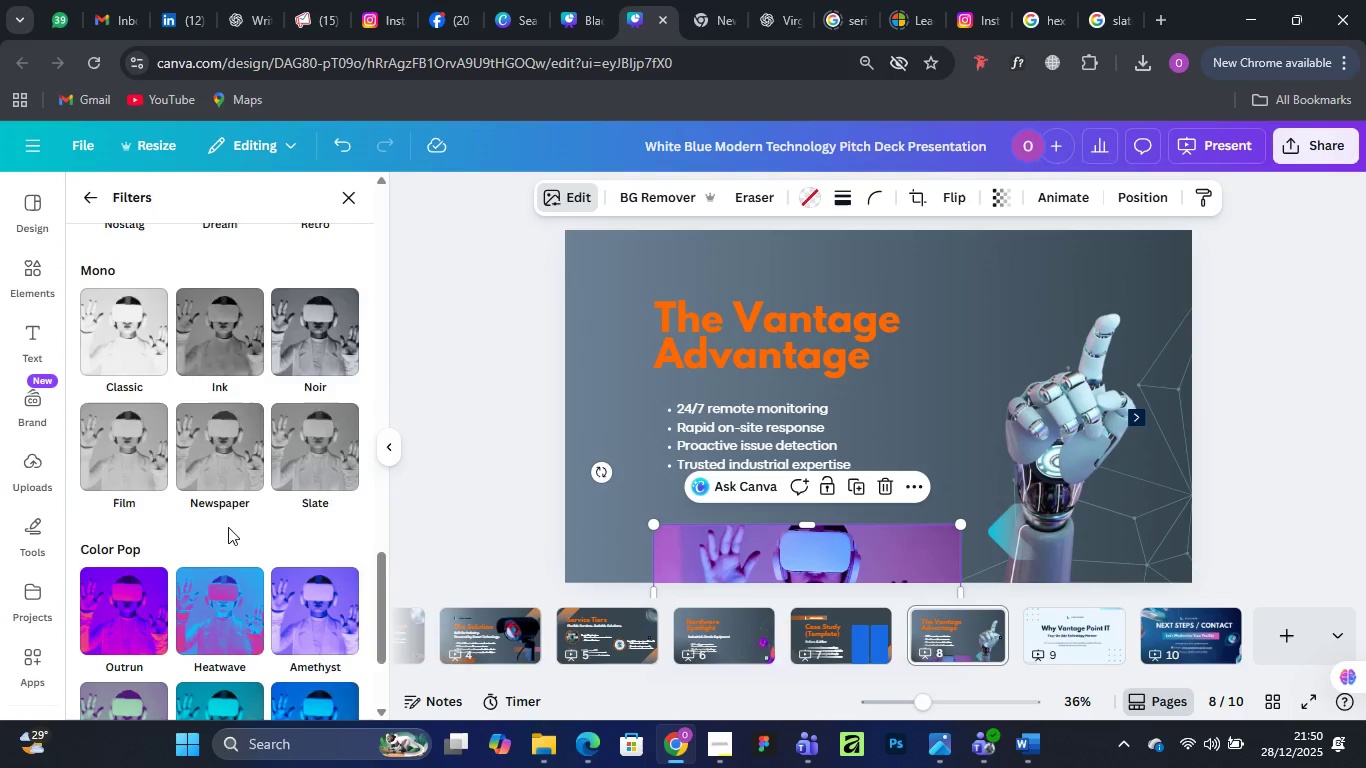 
scroll: coordinate [228, 527], scroll_direction: down, amount: 2.0
 